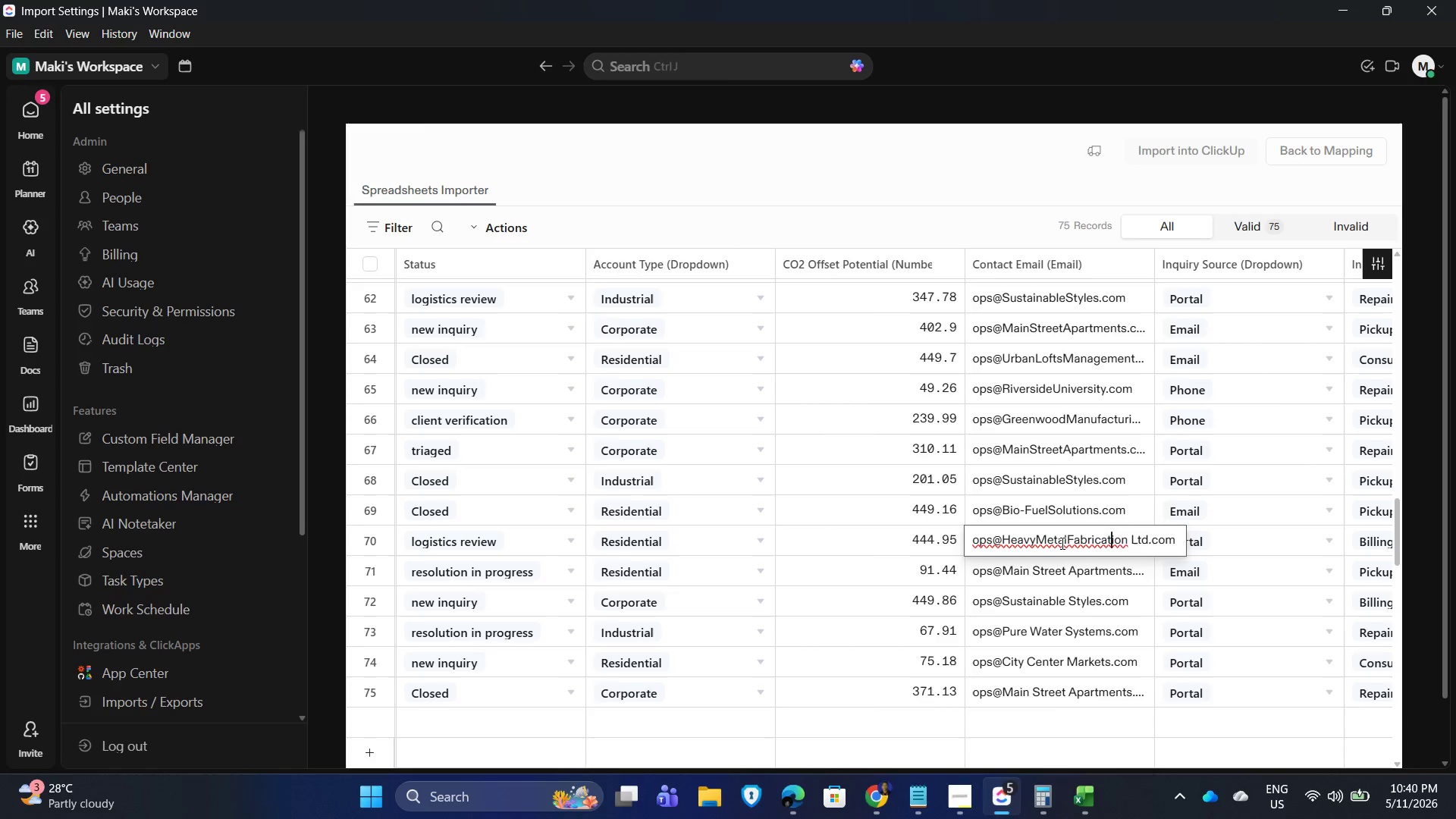 
key(ArrowRight)
 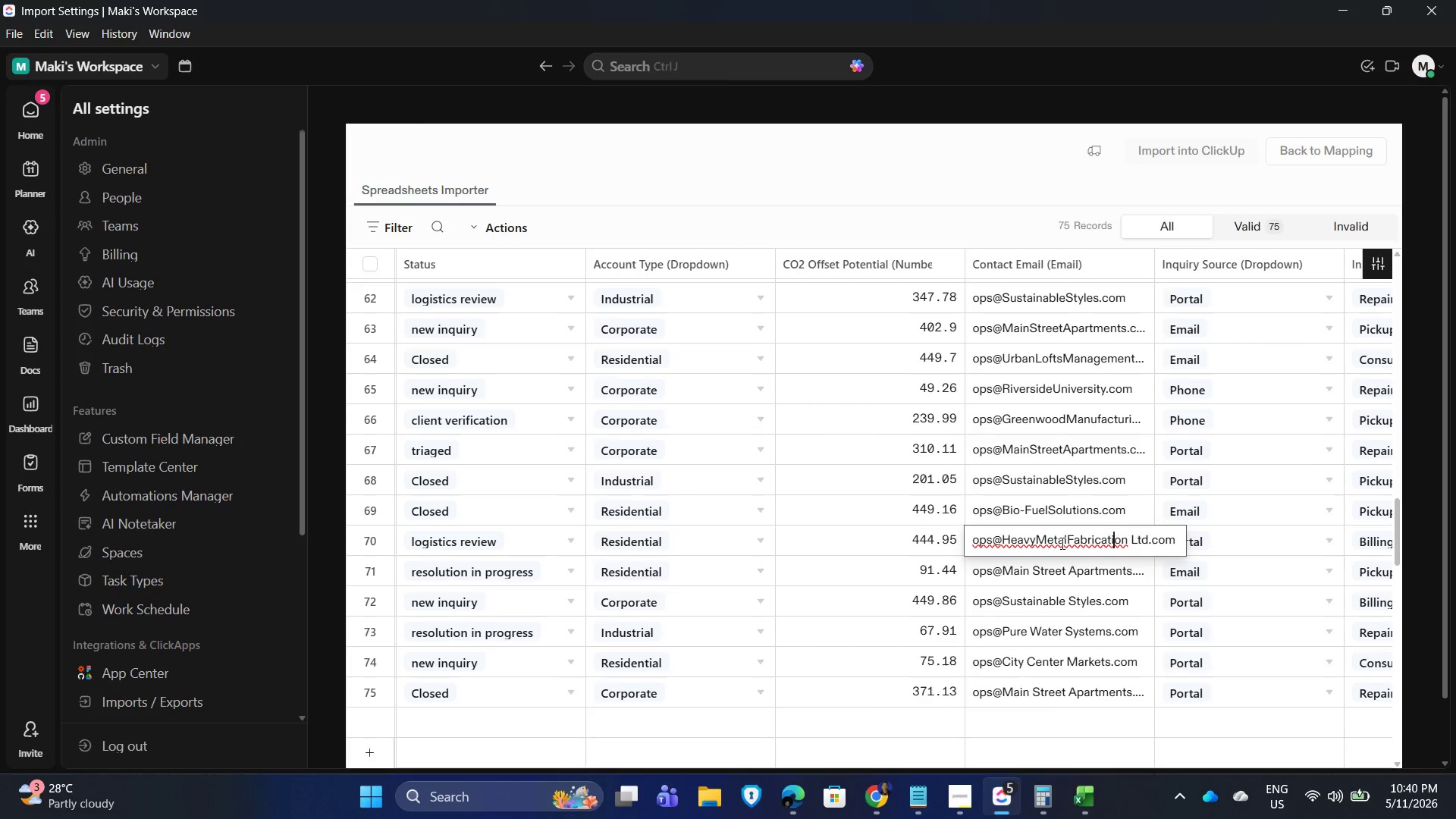 
key(ArrowRight)
 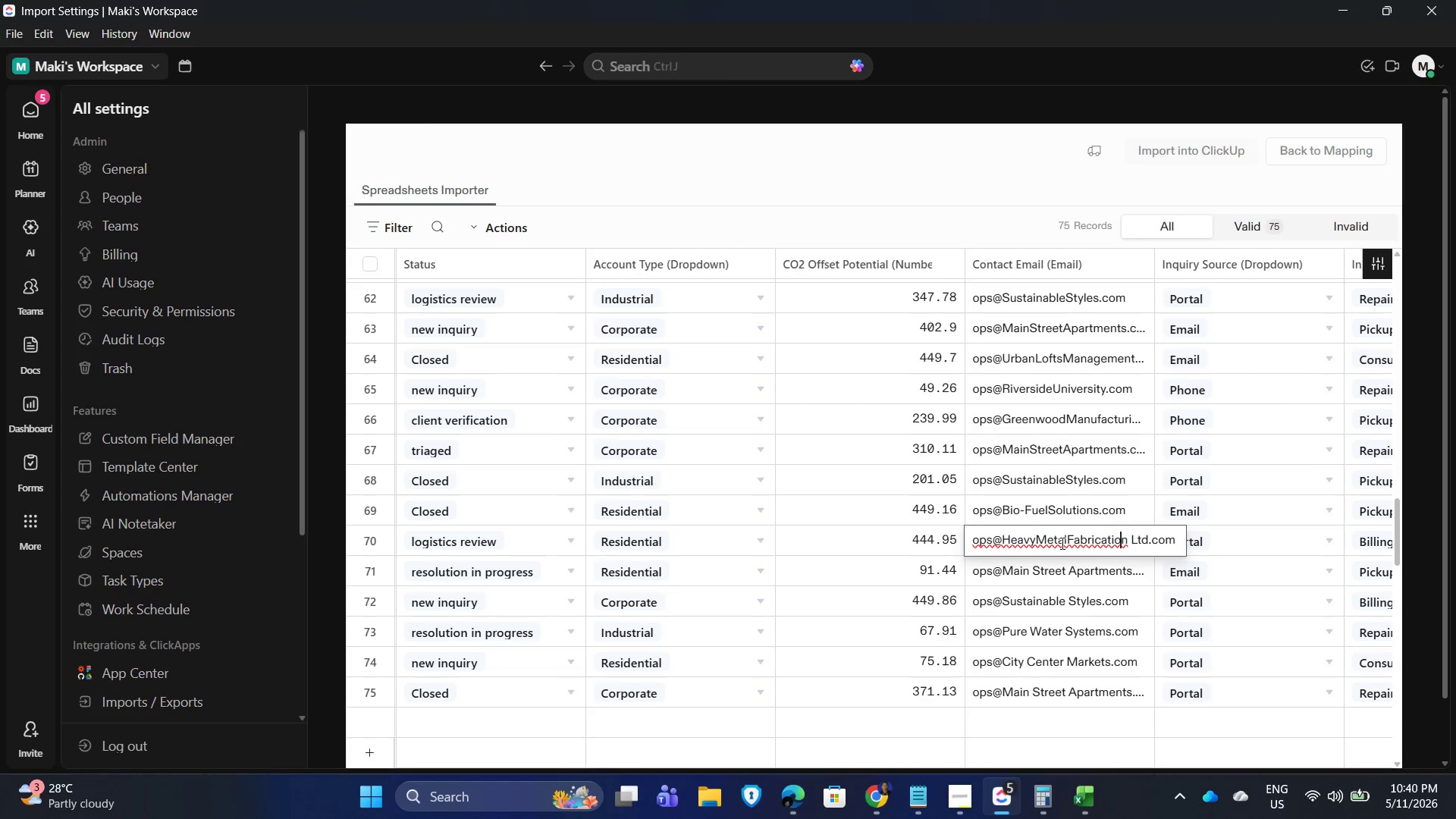 
key(ArrowRight)
 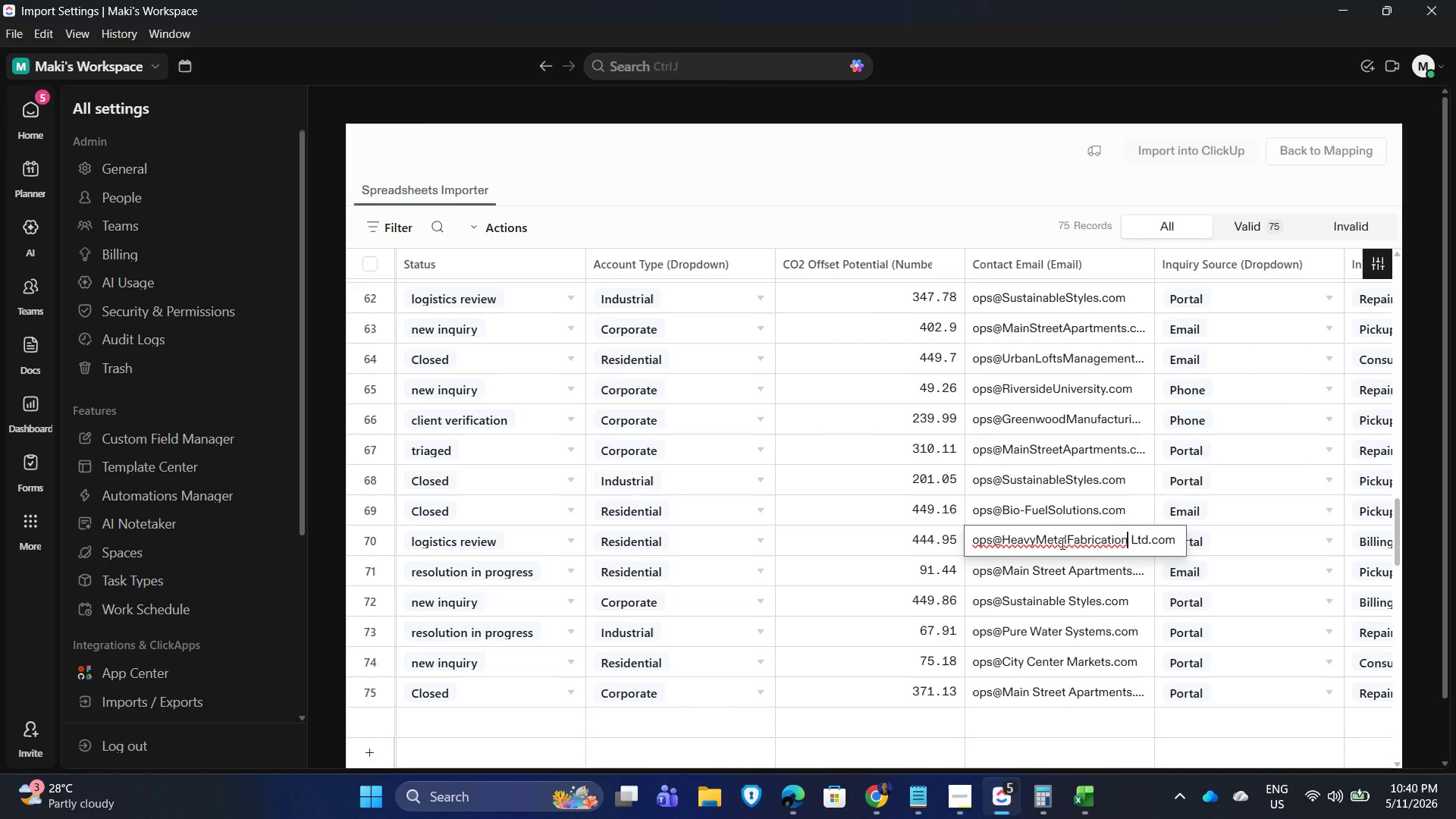 
key(ArrowRight)
 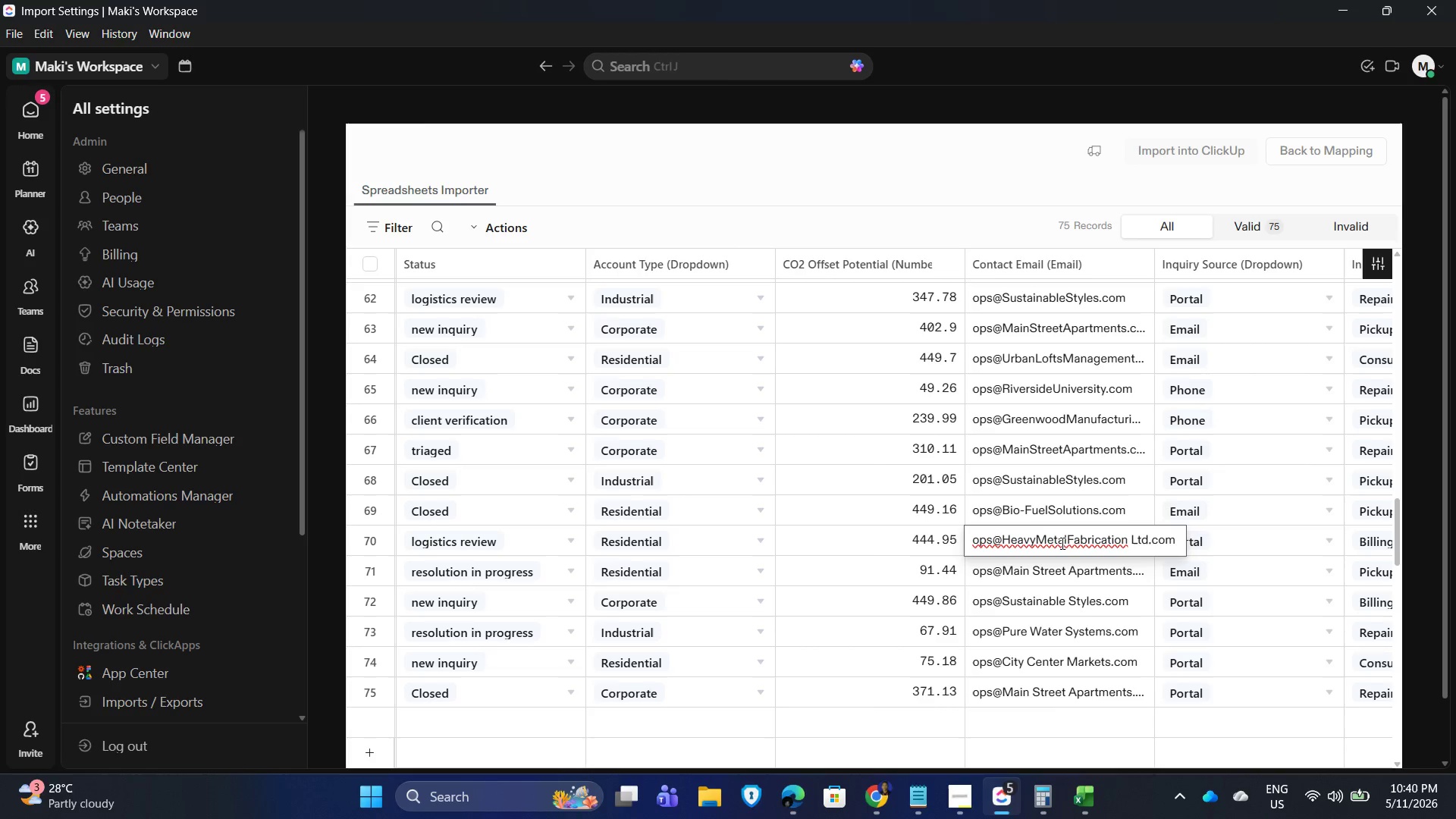 
key(Backspace)
 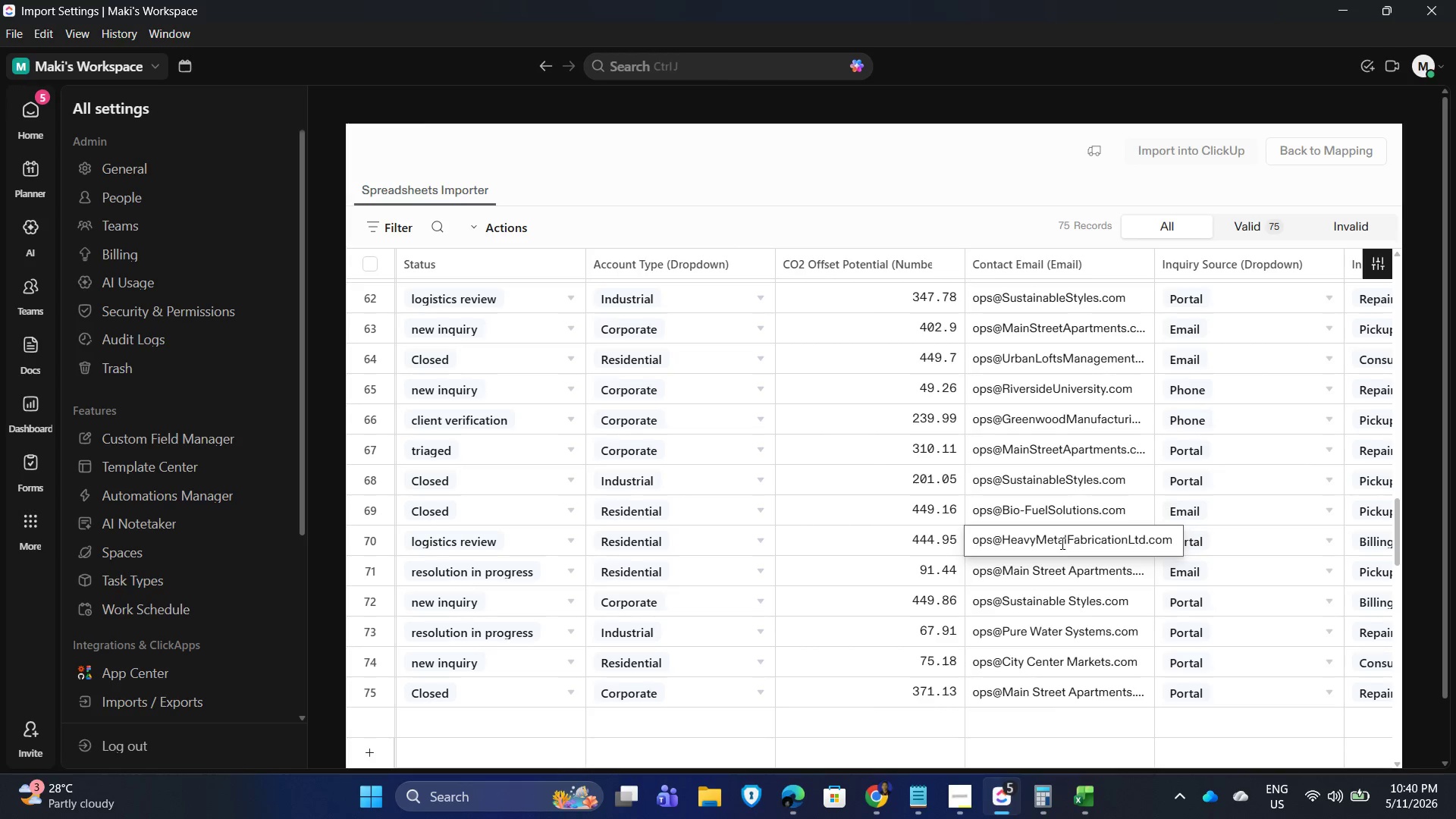 
key(Enter)
 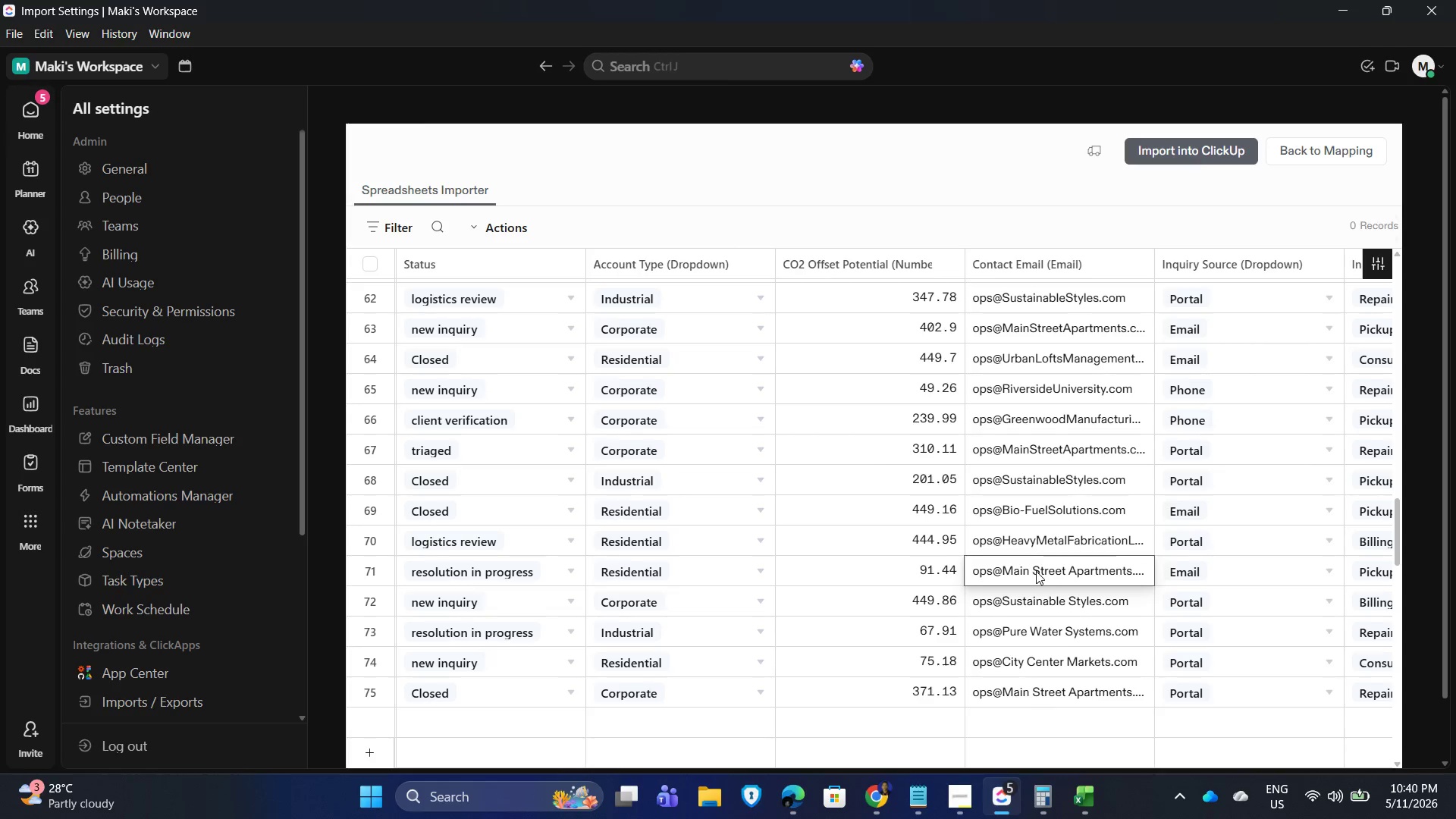 
double_click([1036, 570])
 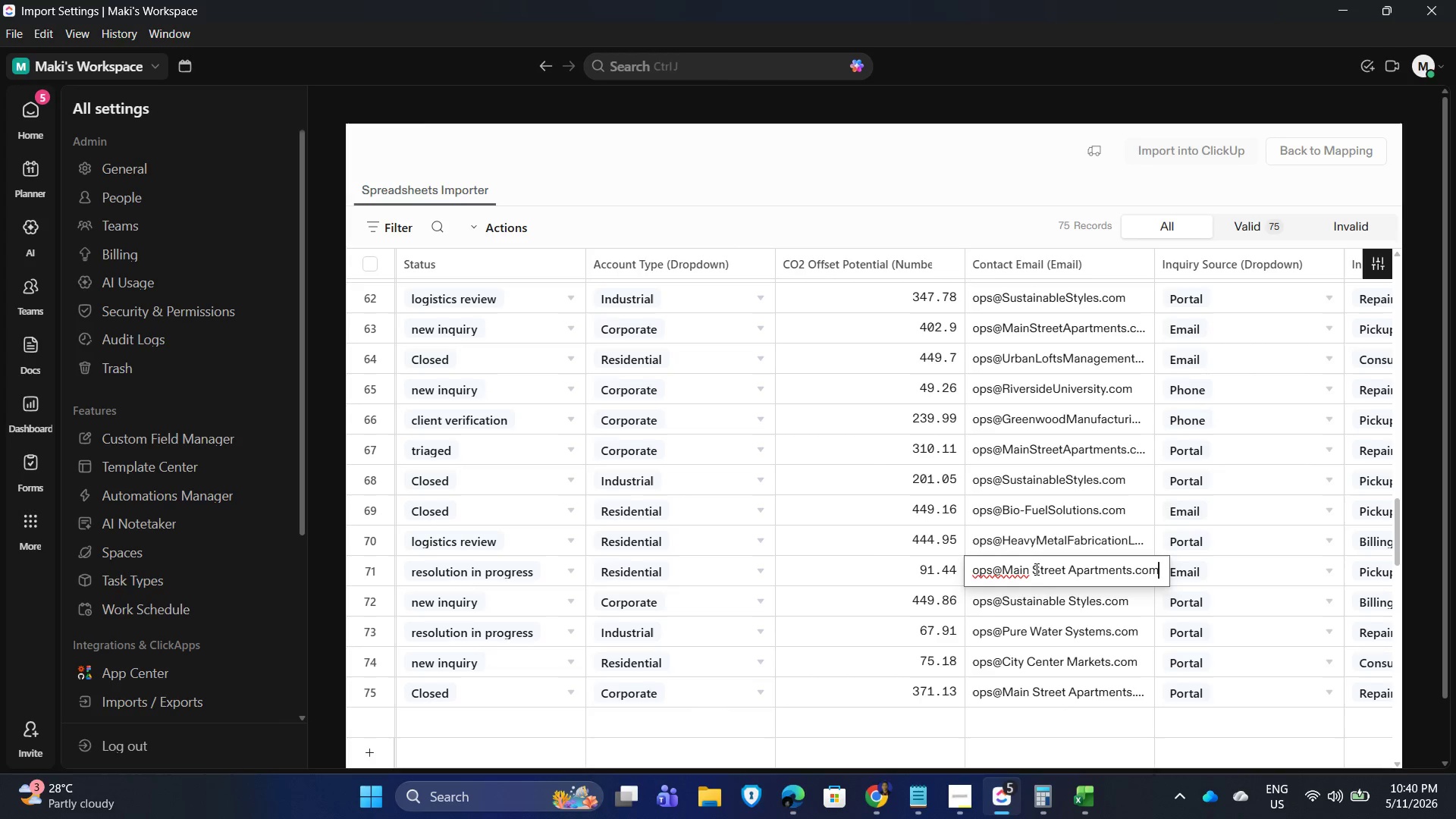 
left_click([1035, 569])
 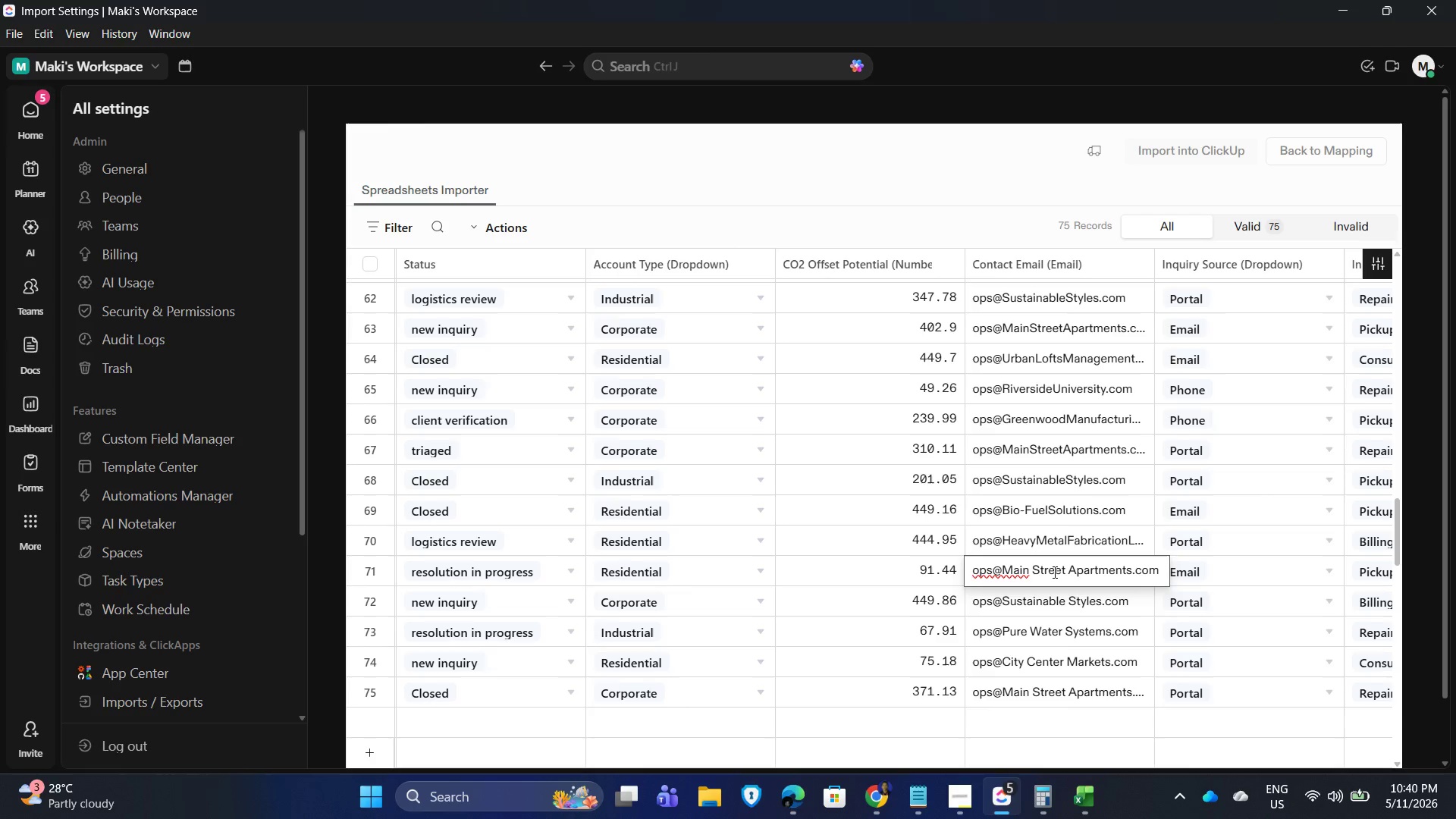 
key(Backspace)
 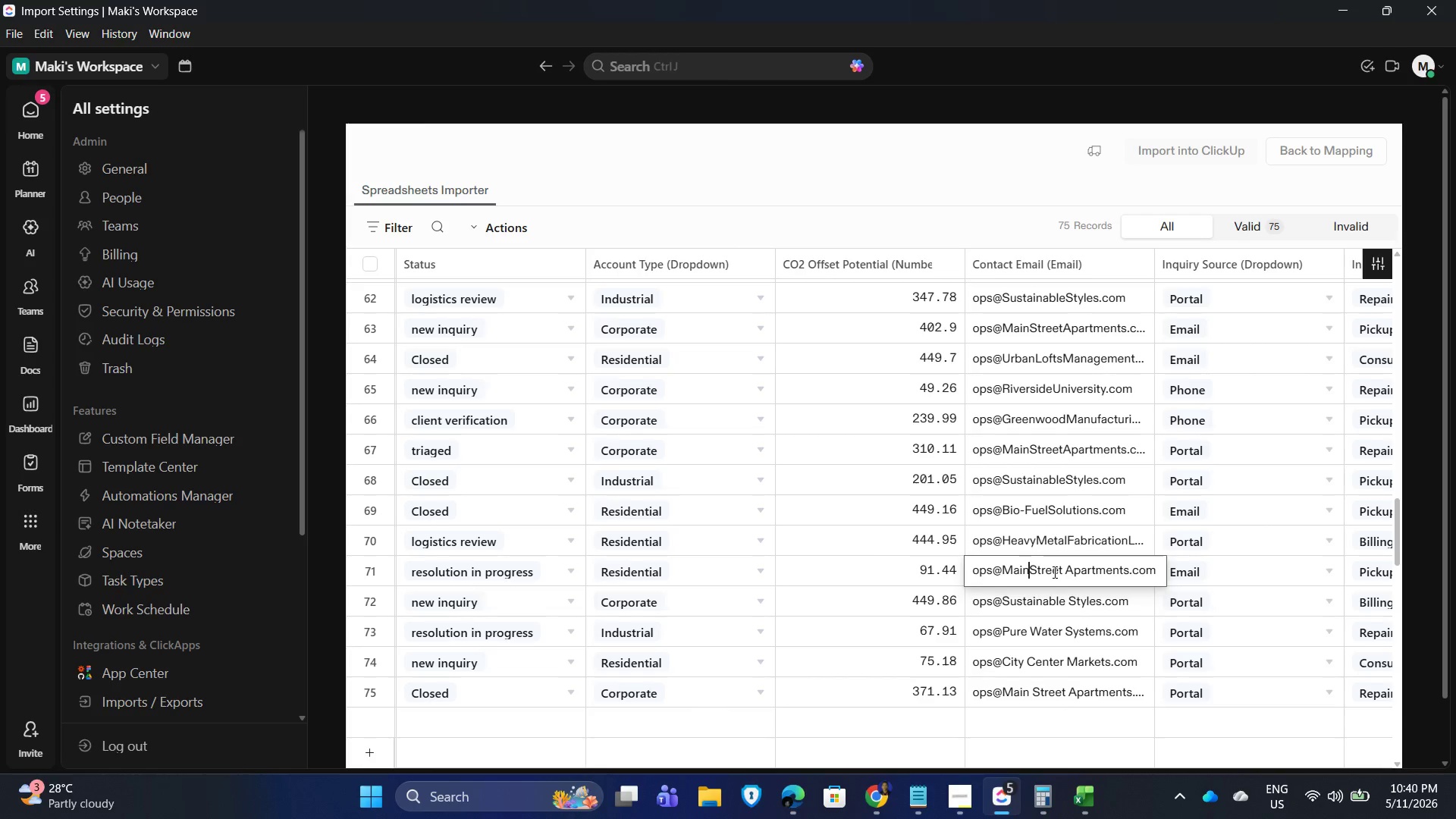 
key(ArrowRight)
 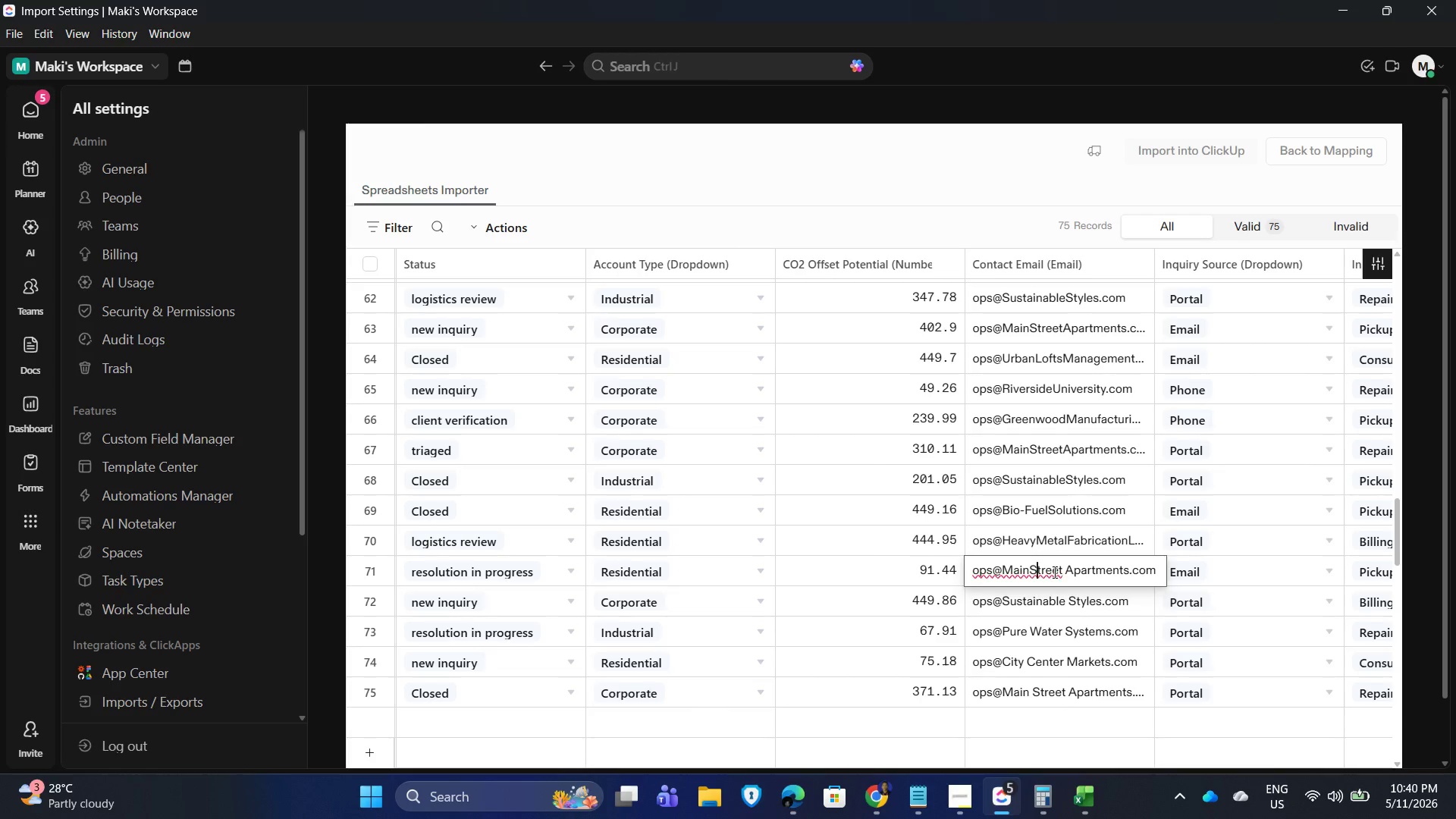 
key(ArrowRight)
 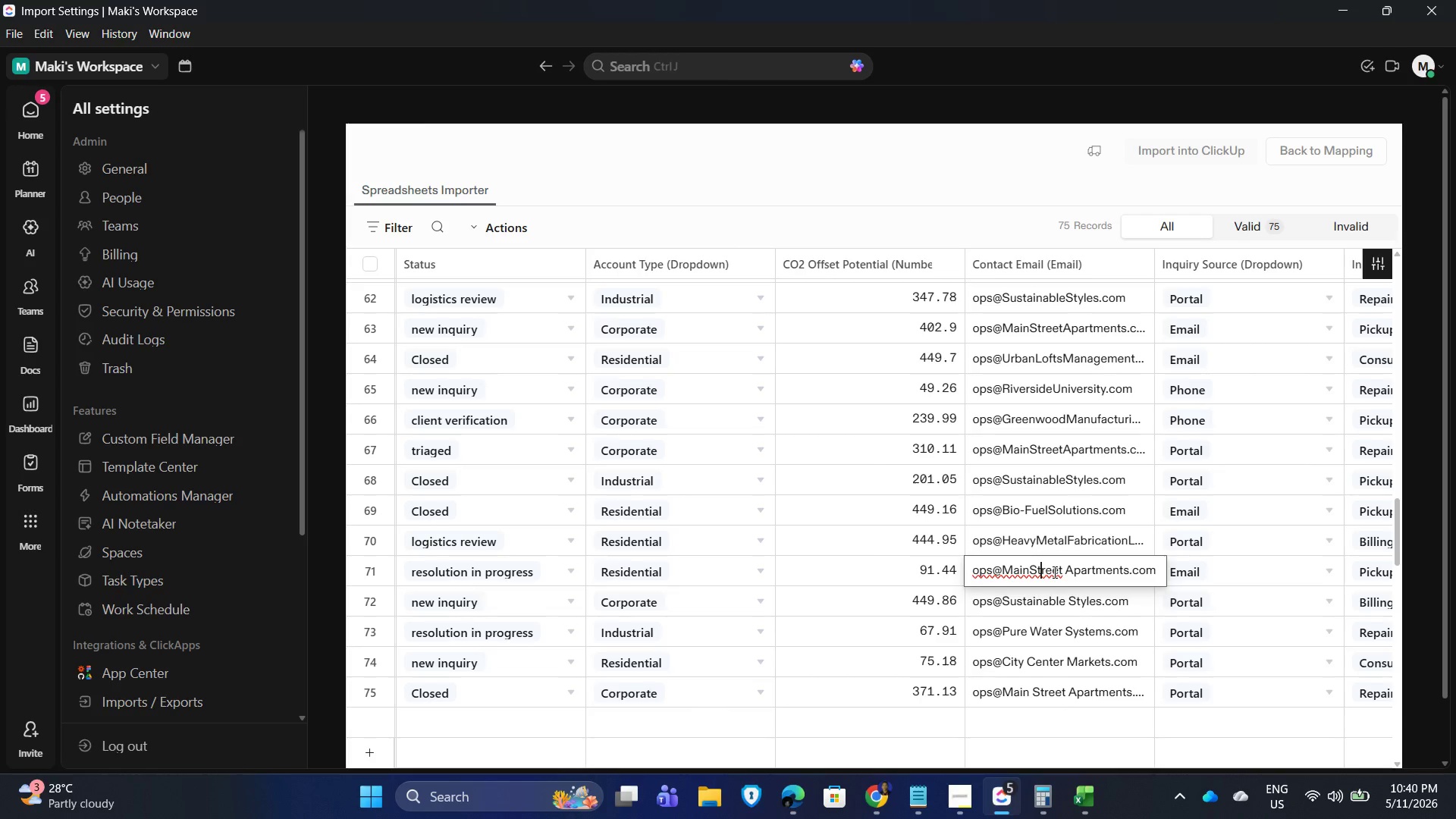 
key(ArrowRight)
 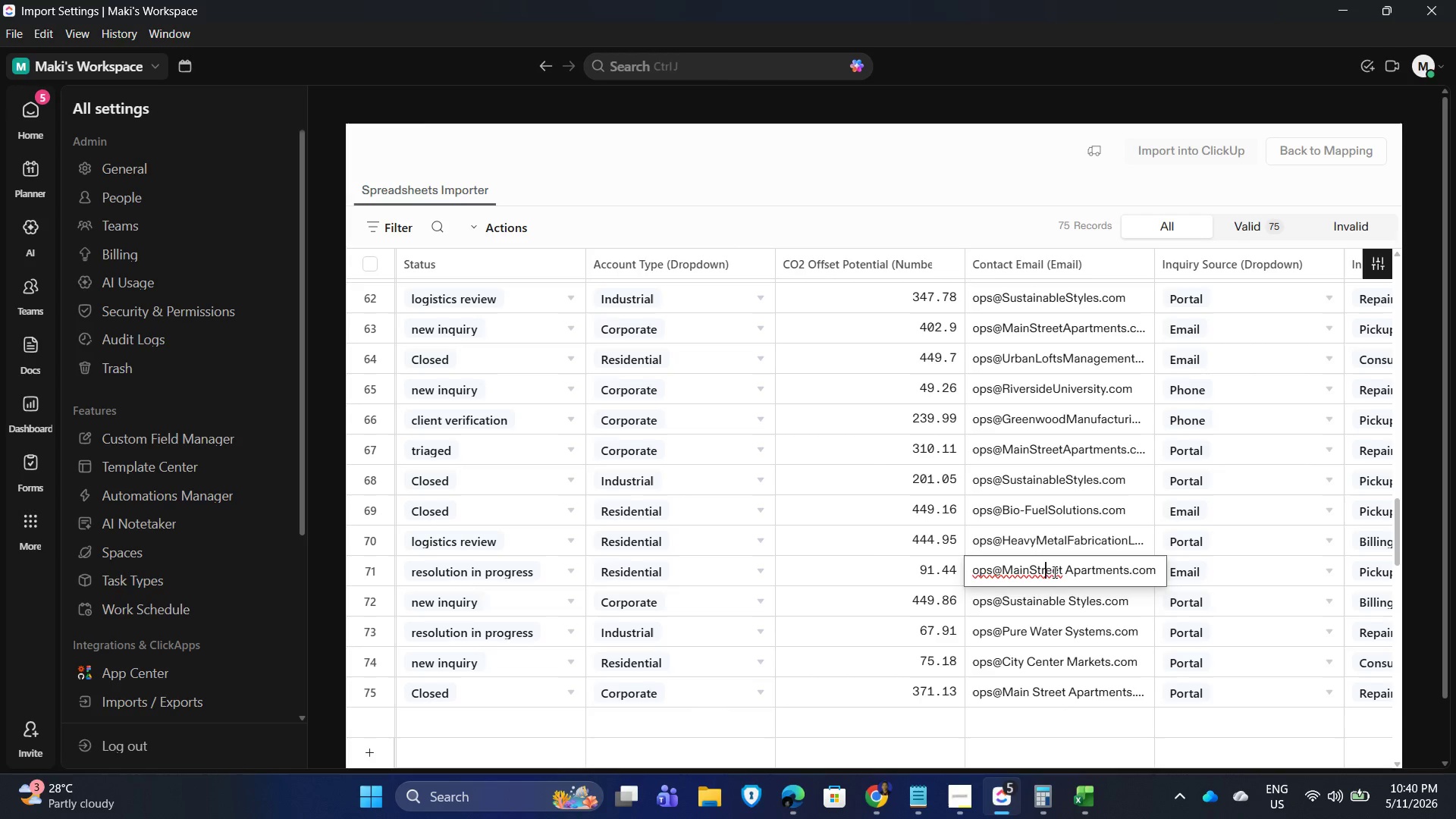 
key(ArrowRight)
 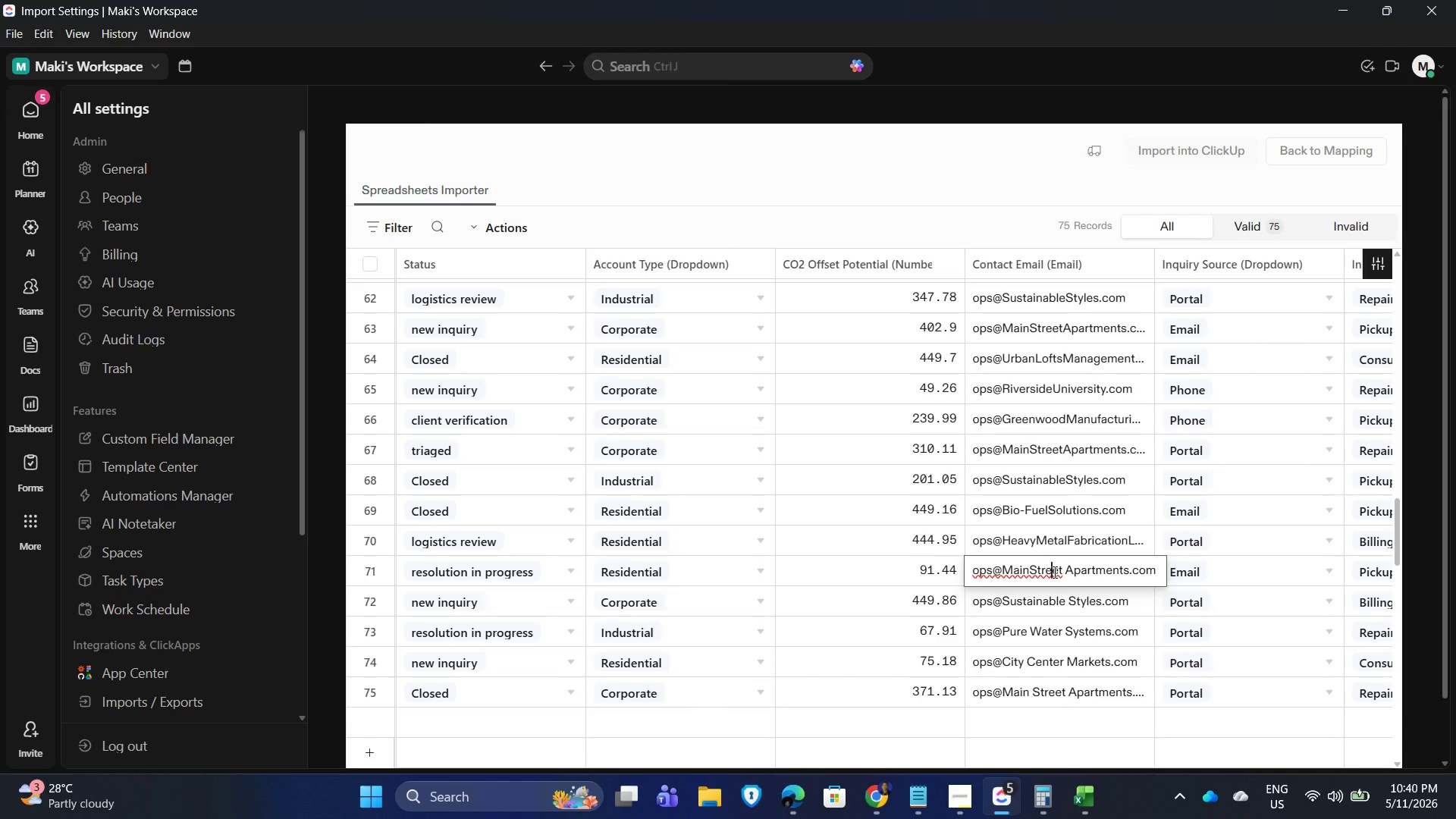 
key(ArrowRight)
 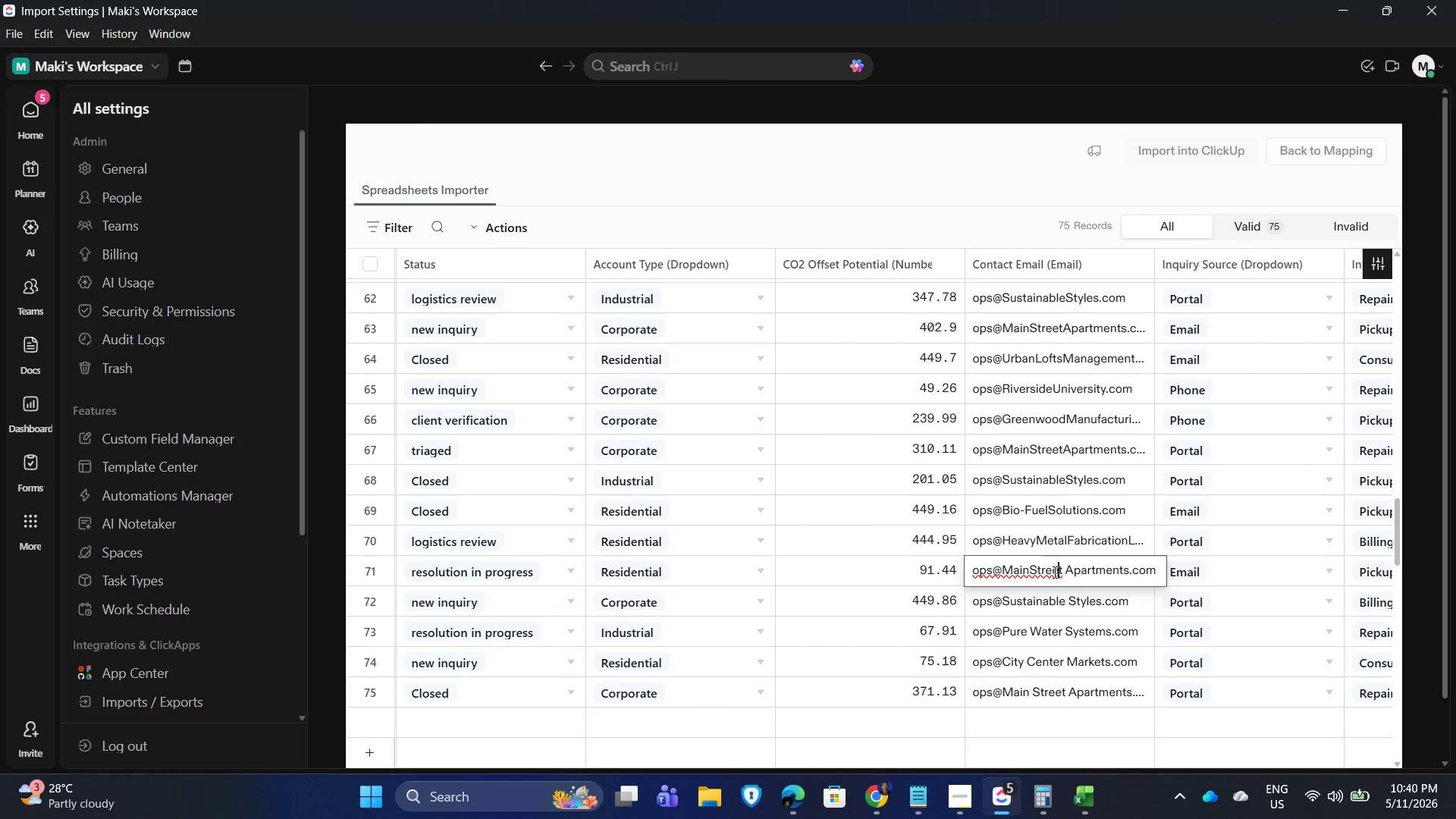 
key(ArrowRight)
 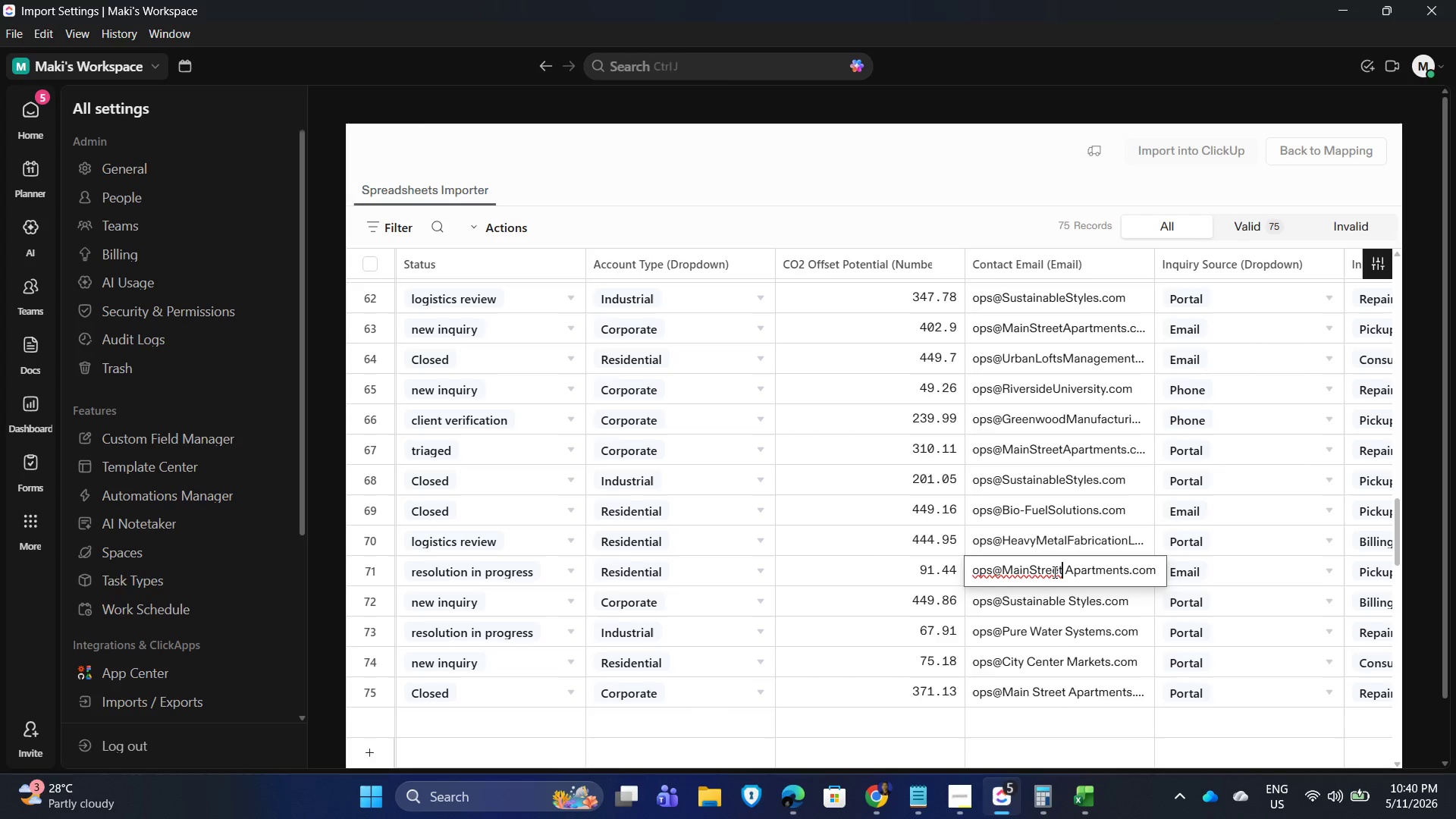 
key(ArrowRight)
 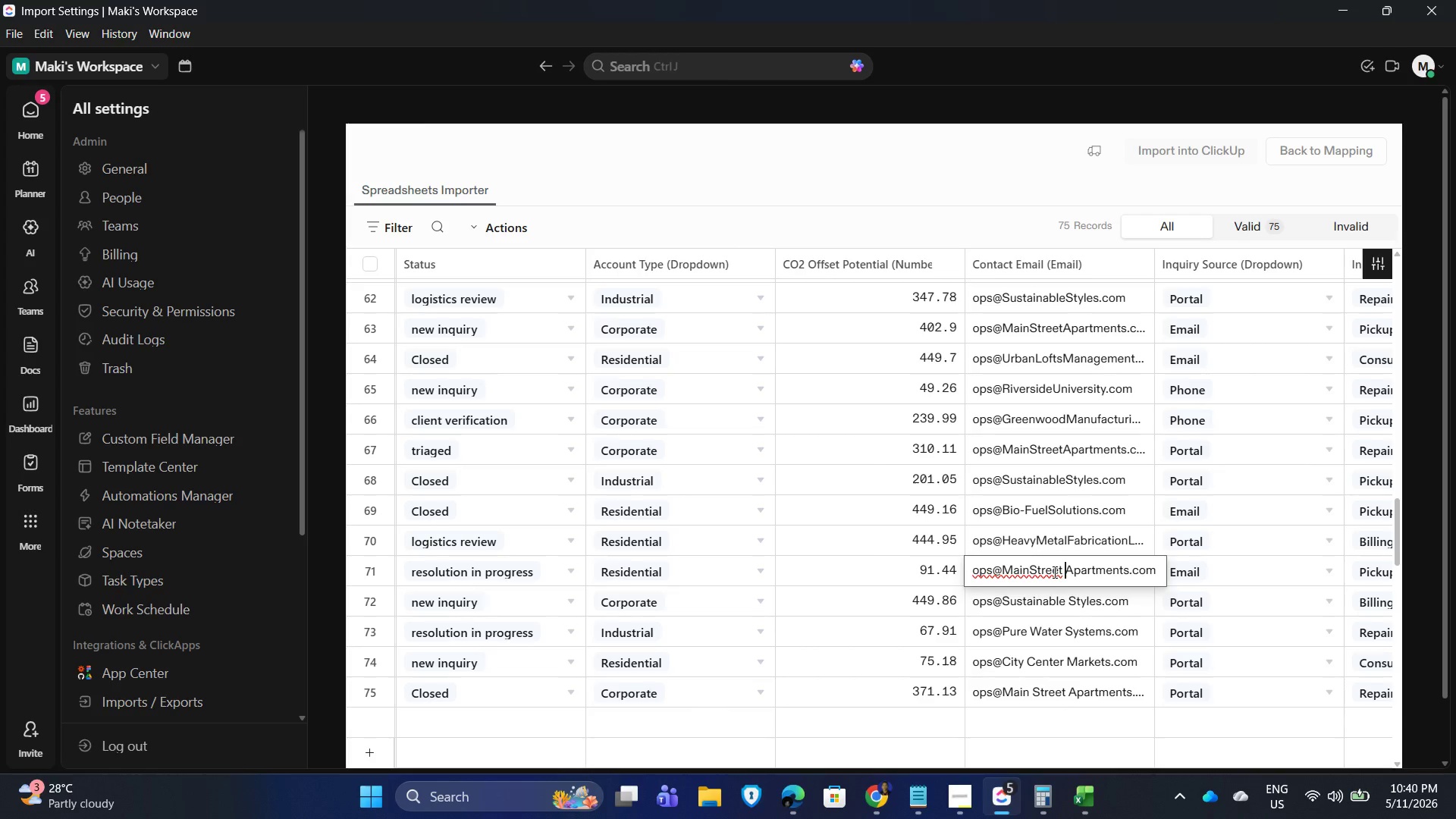 
key(Backspace)
 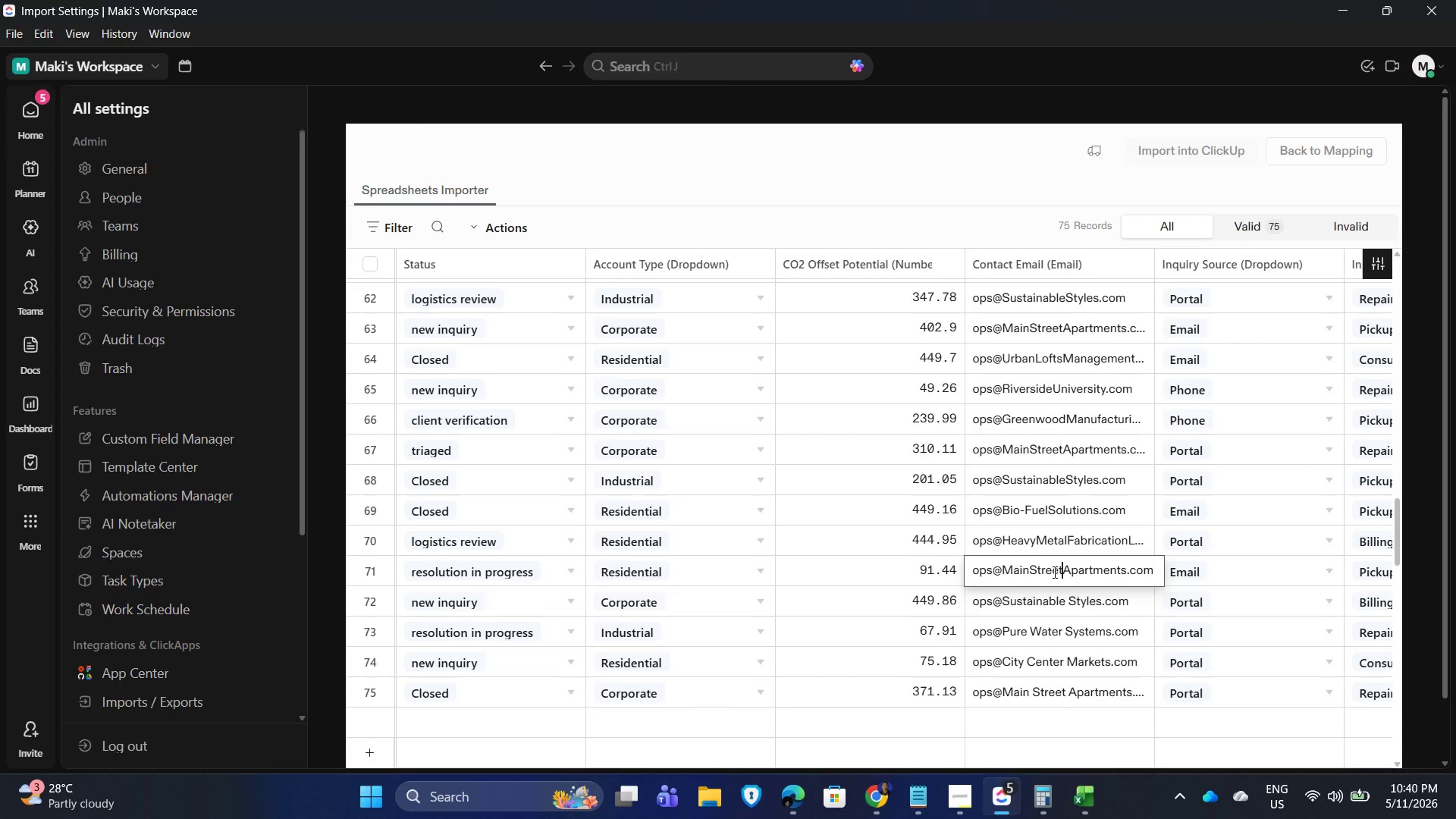 
key(Enter)
 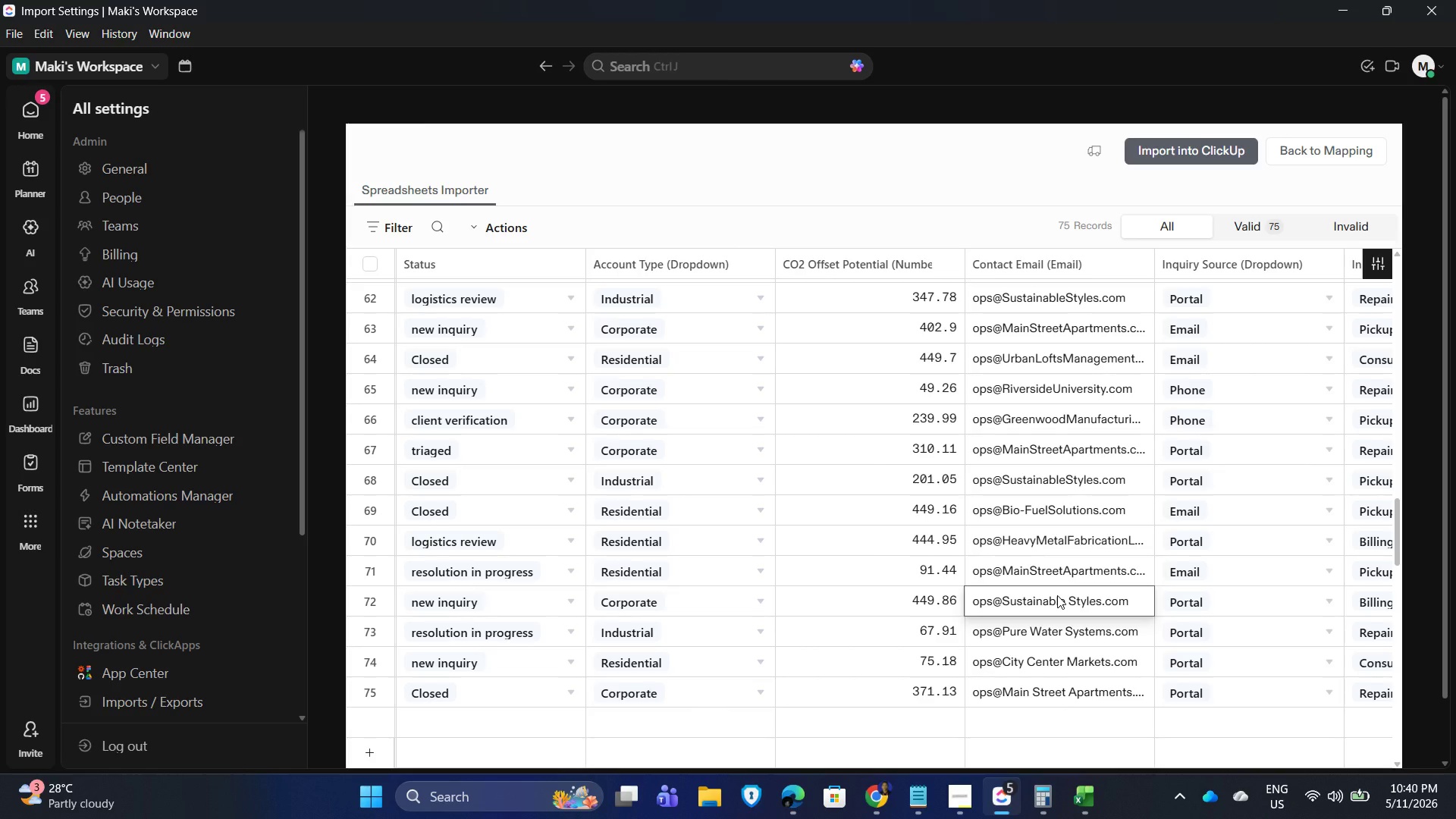 
double_click([1057, 595])
 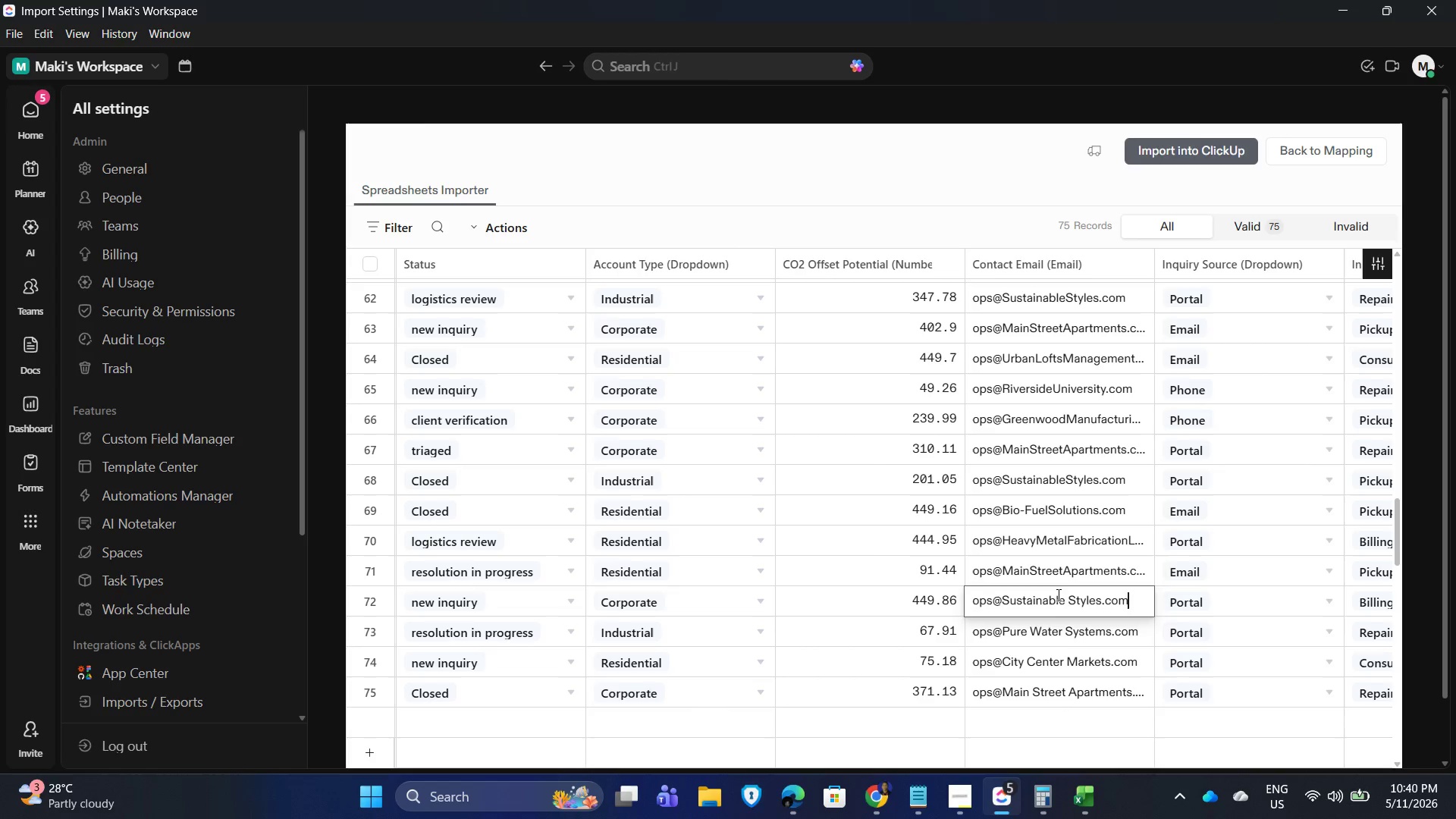 
triple_click([1057, 595])
 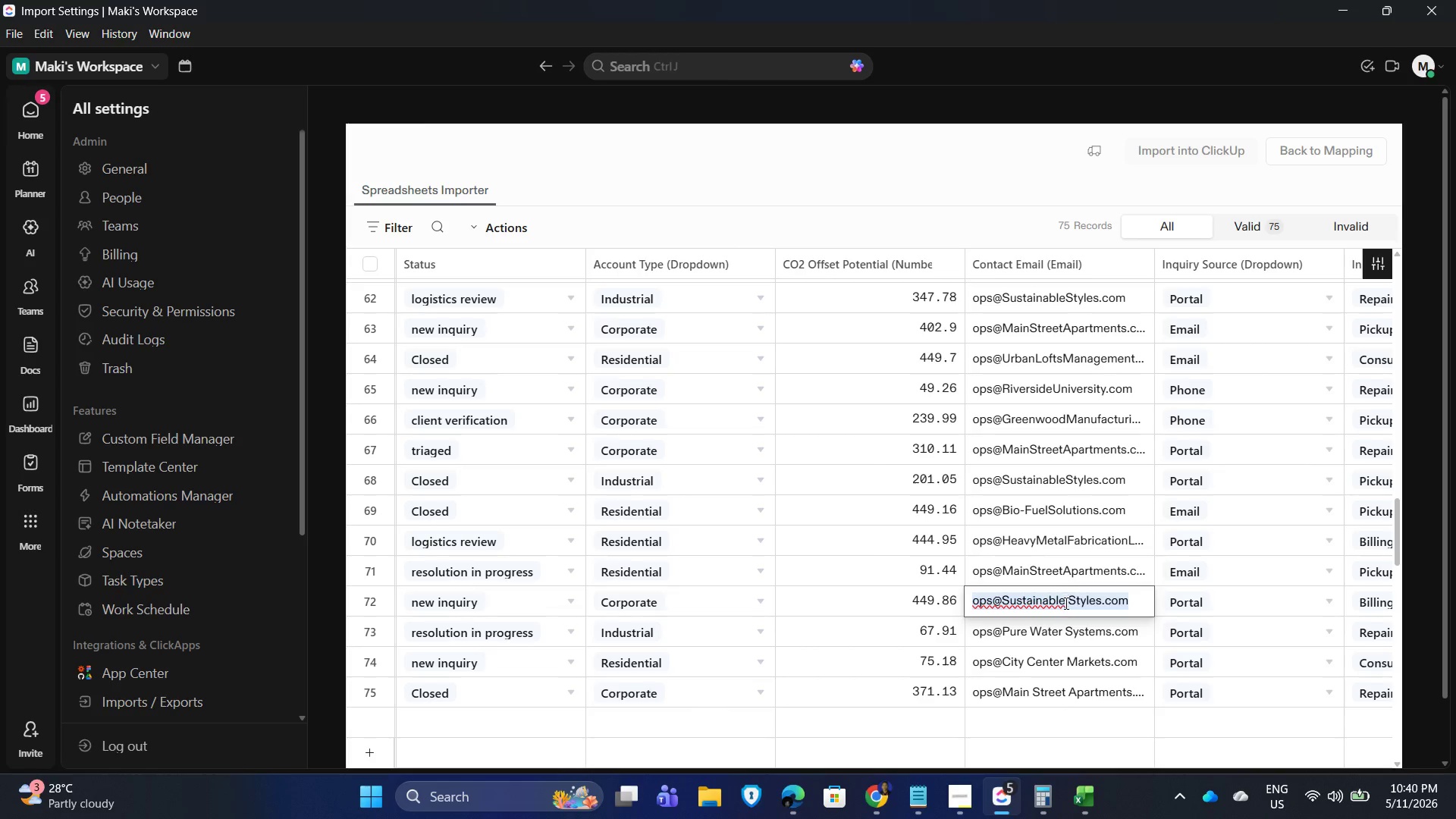 
left_click([1065, 603])
 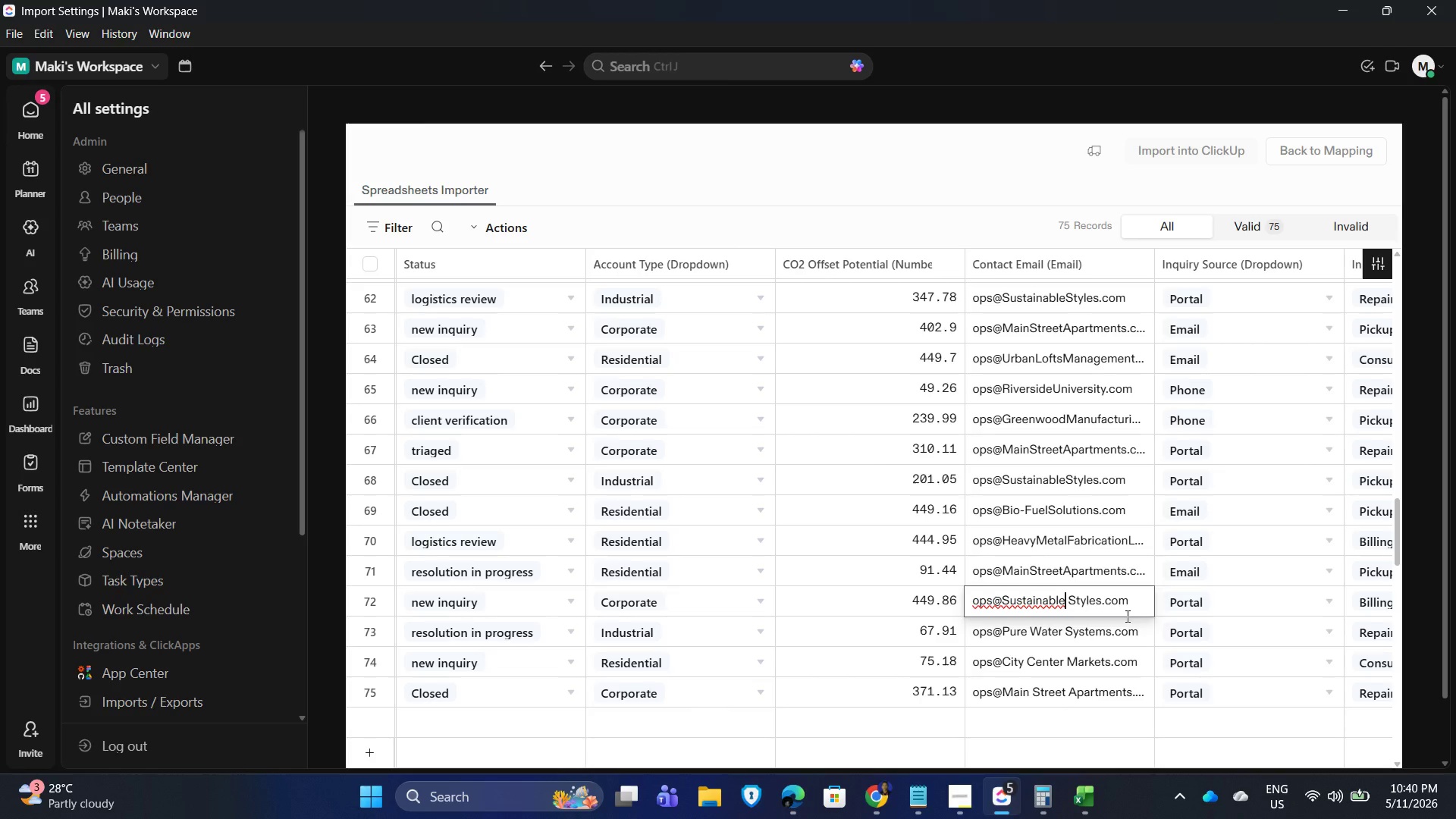 
key(ArrowRight)
 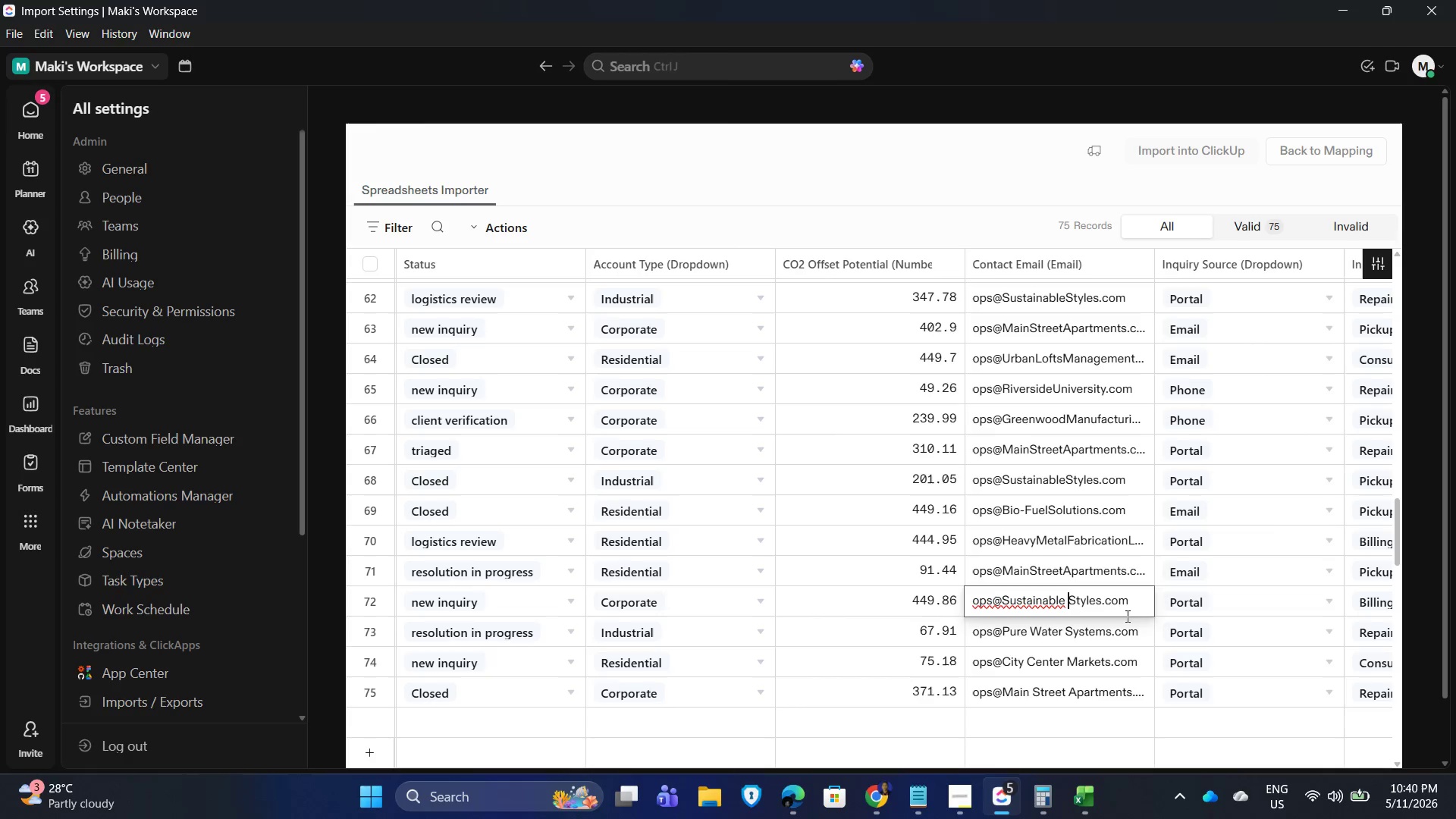 
key(Backspace)
 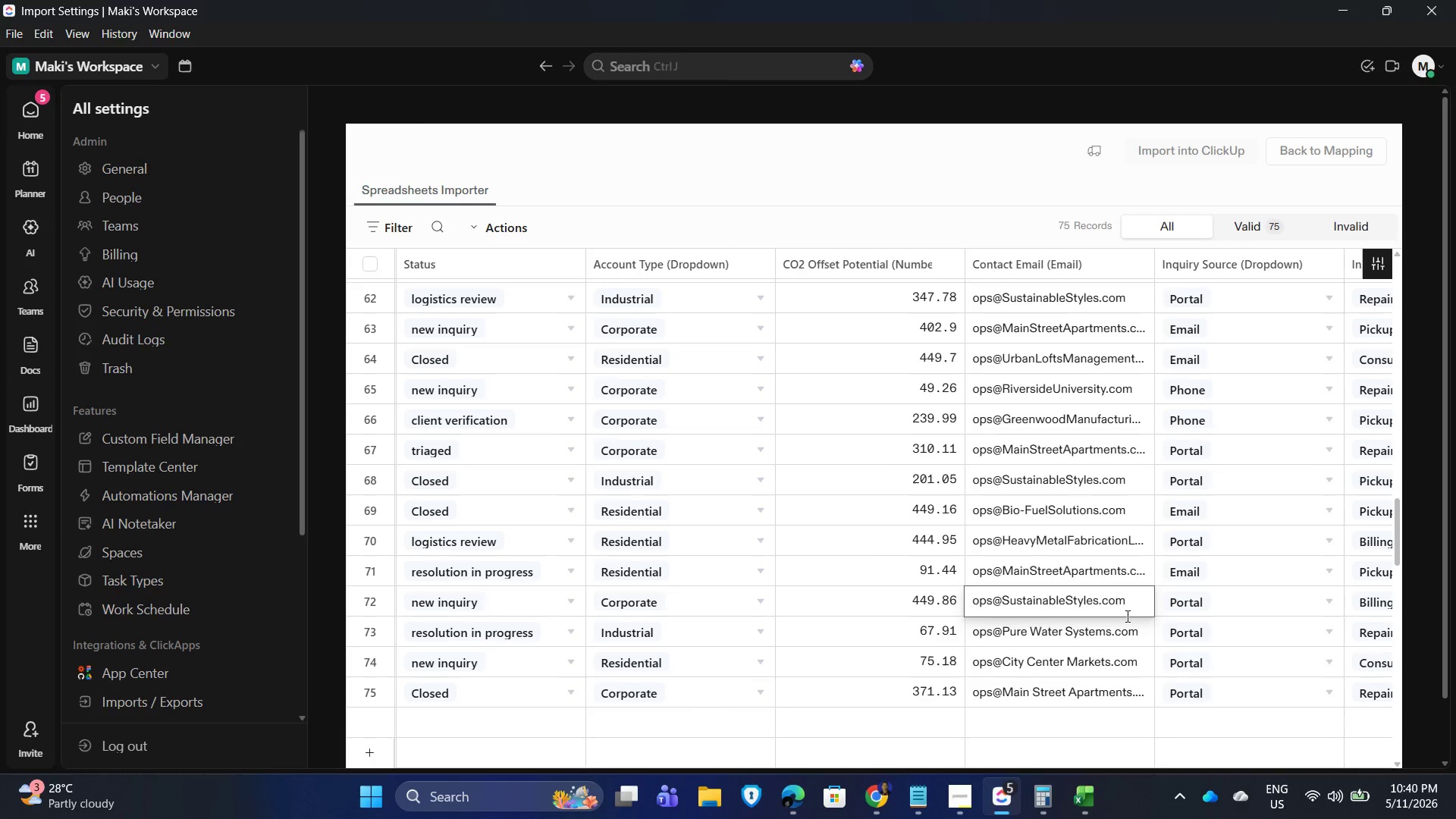 
key(Enter)
 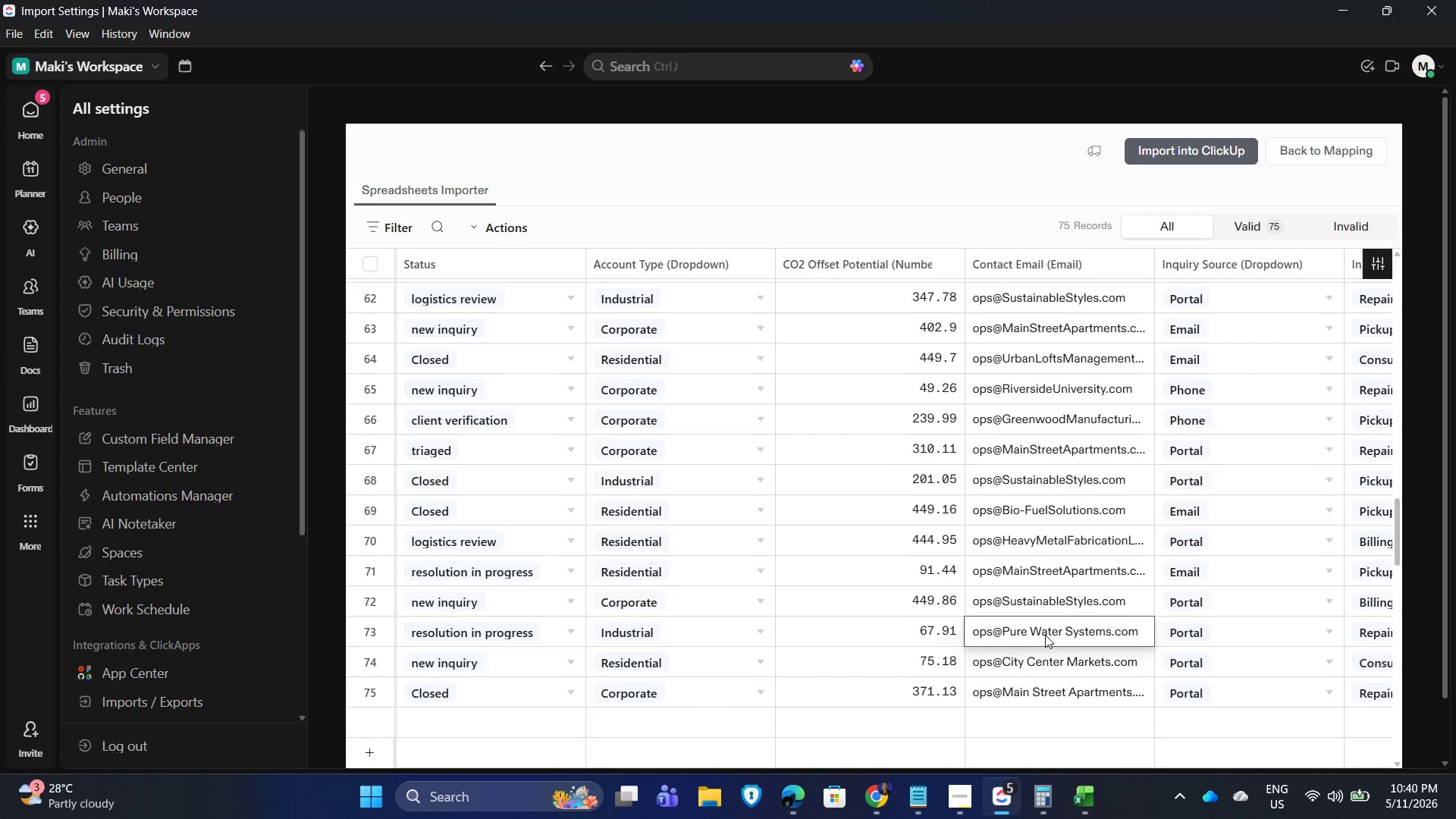 
double_click([1045, 633])
 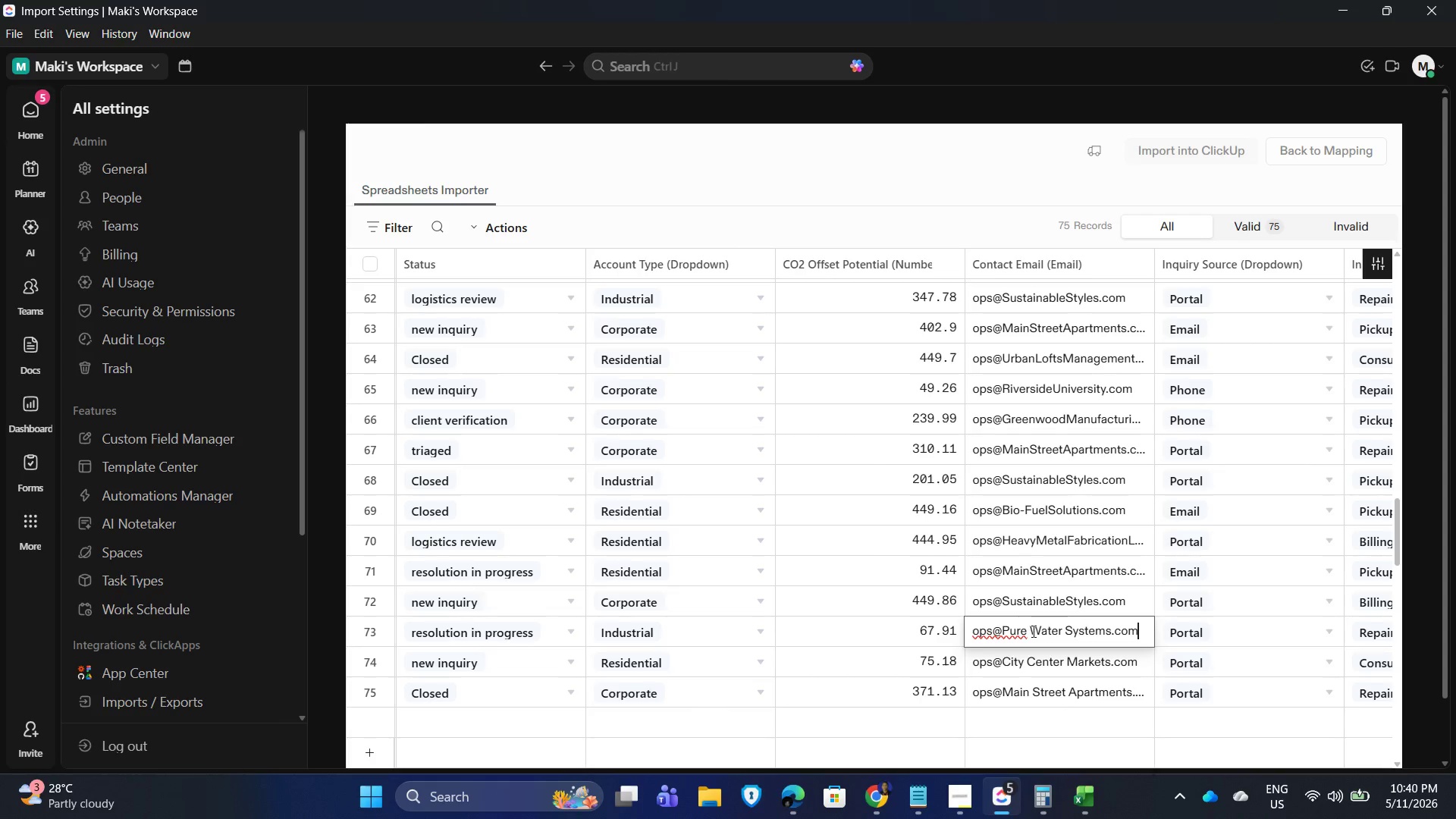 
left_click([1032, 632])
 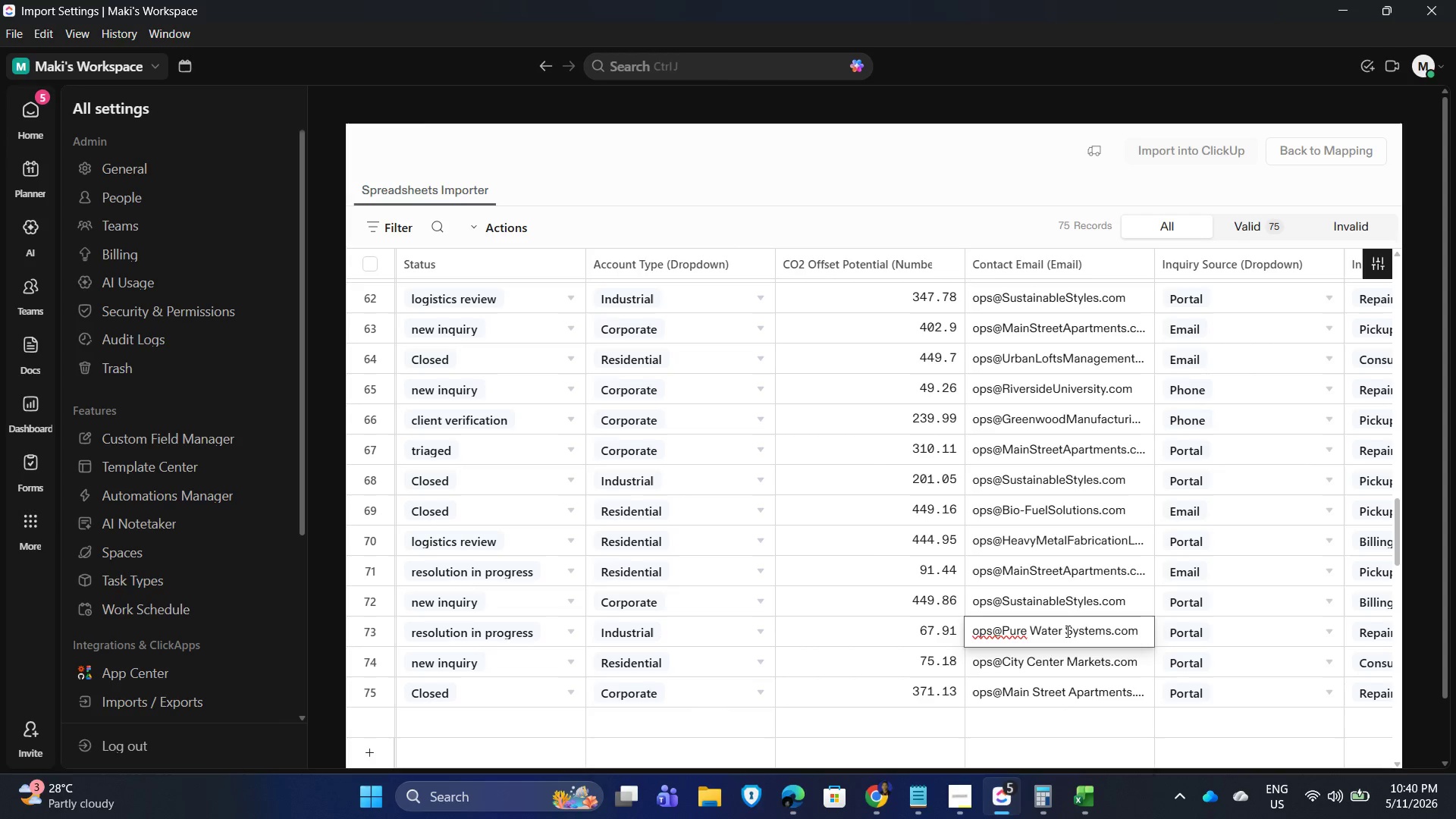 
key(Backspace)
 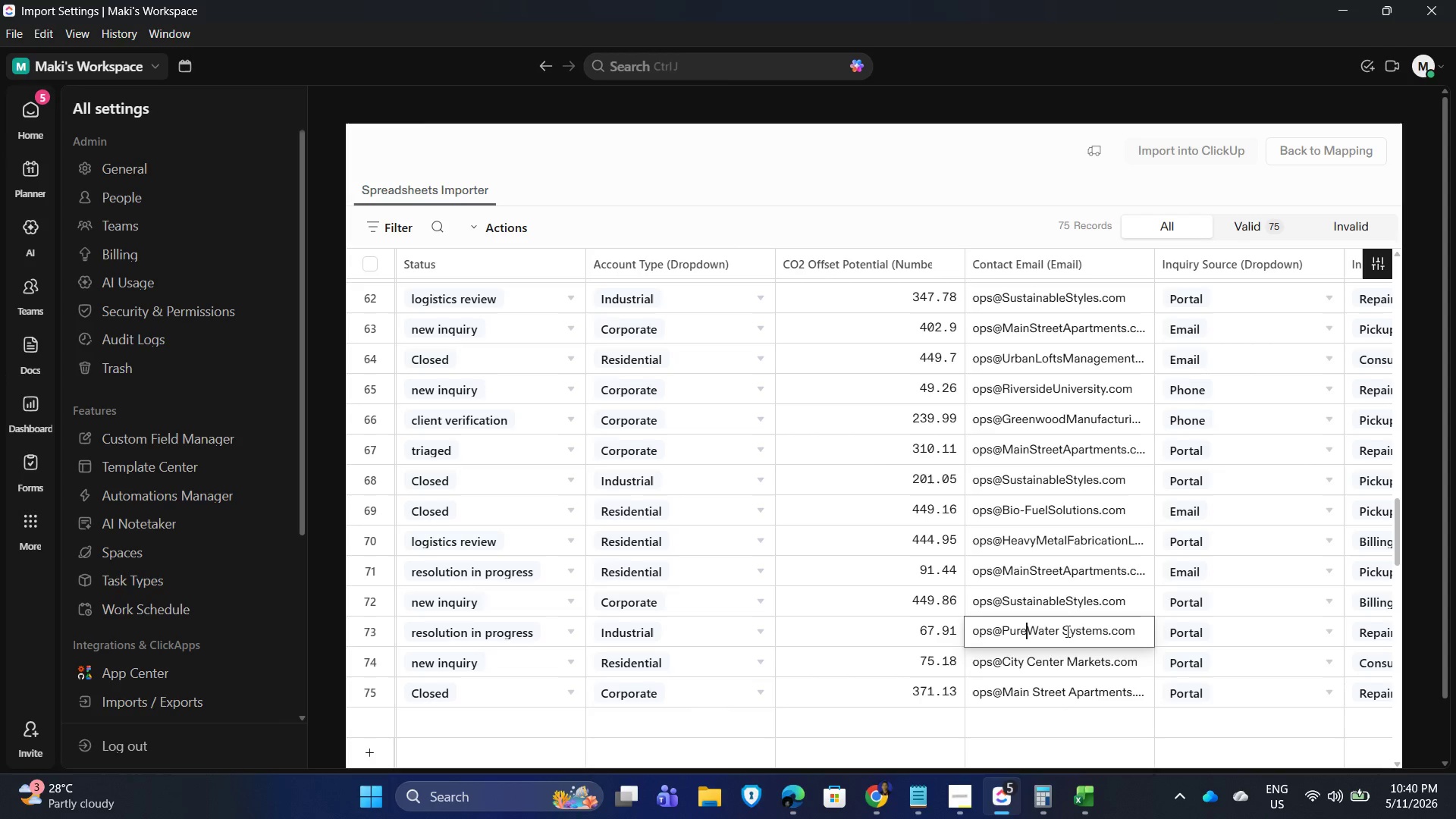 
key(ArrowRight)
 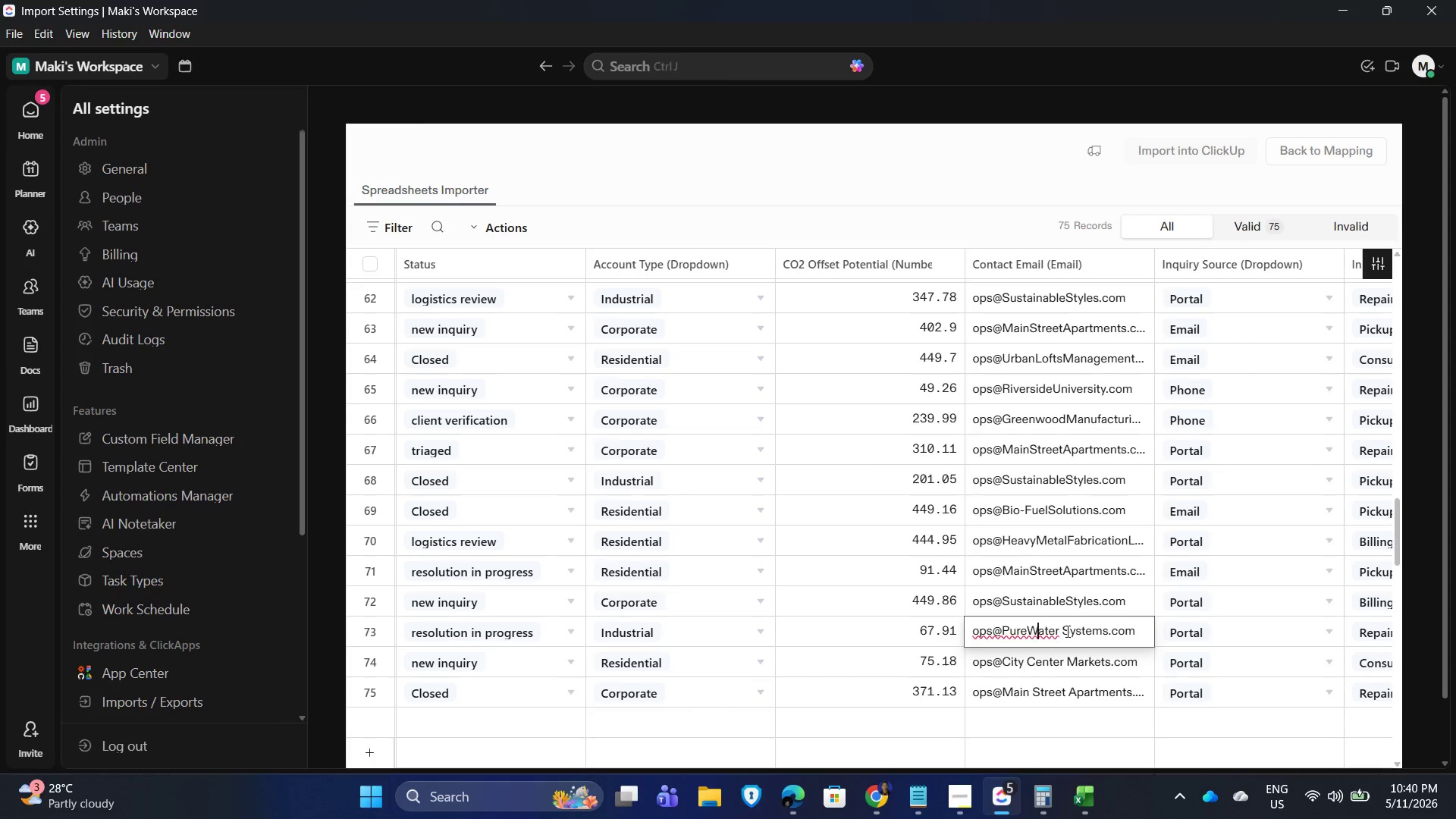 
key(ArrowRight)
 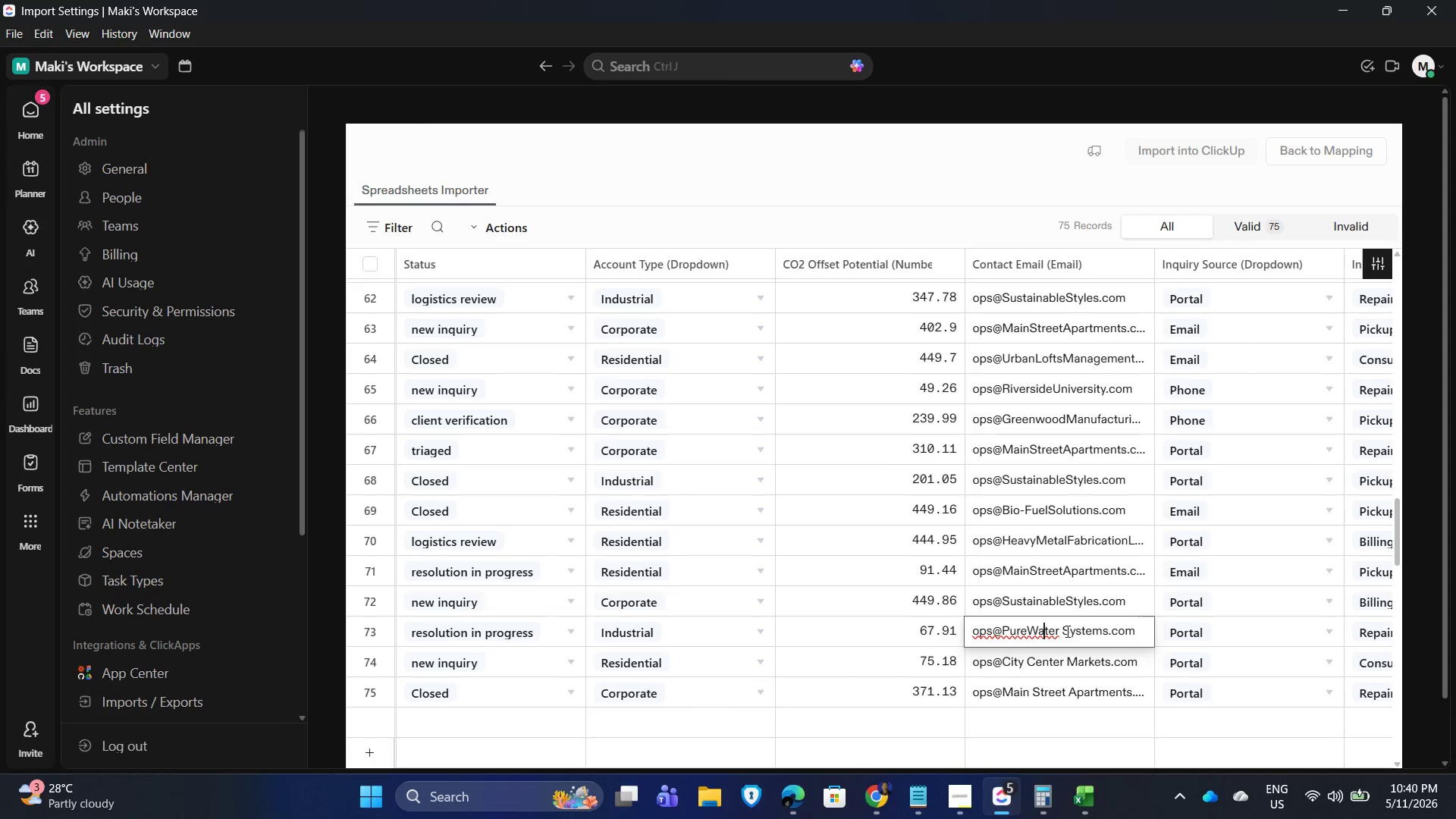 
key(ArrowRight)
 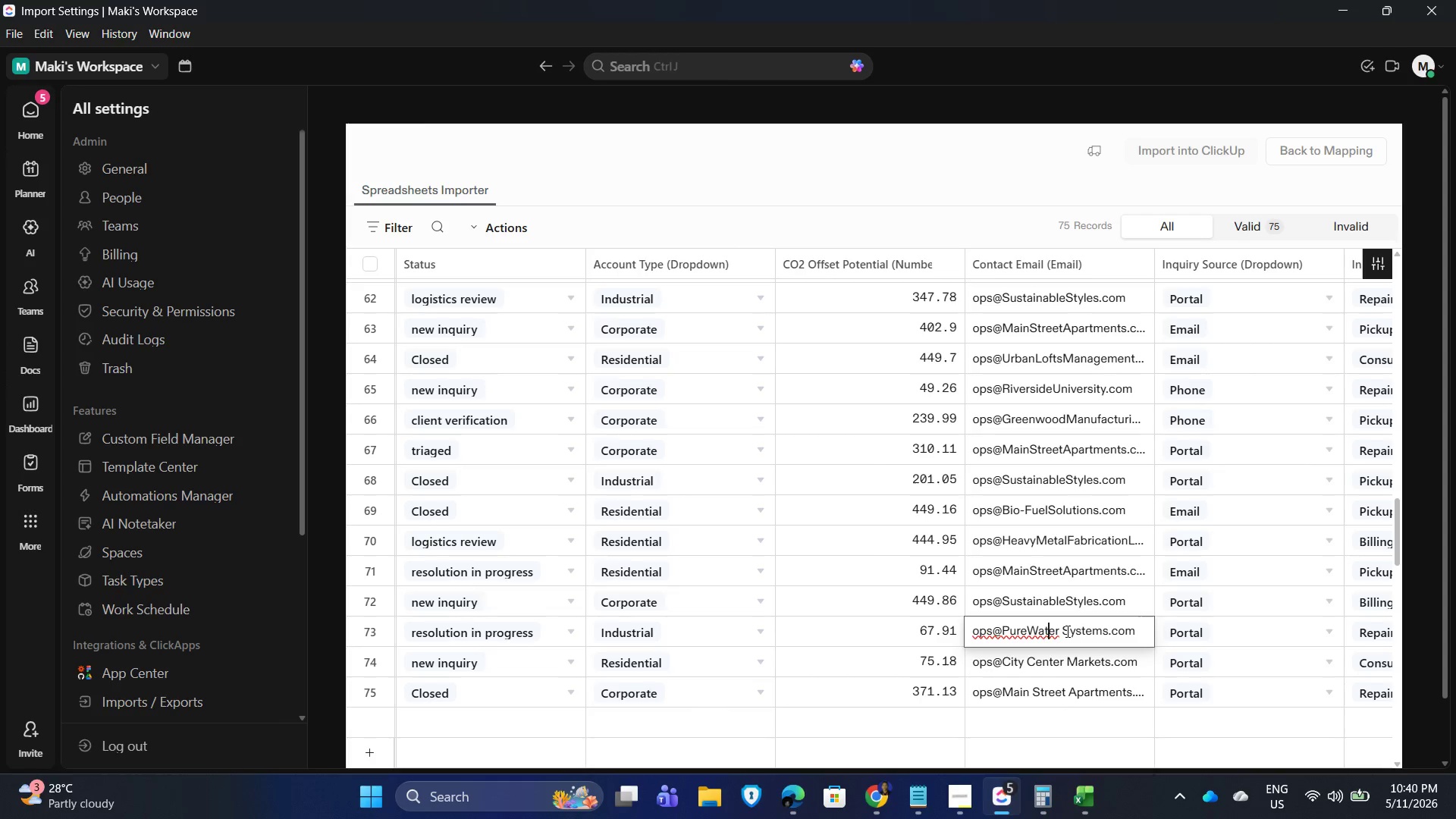 
key(ArrowRight)
 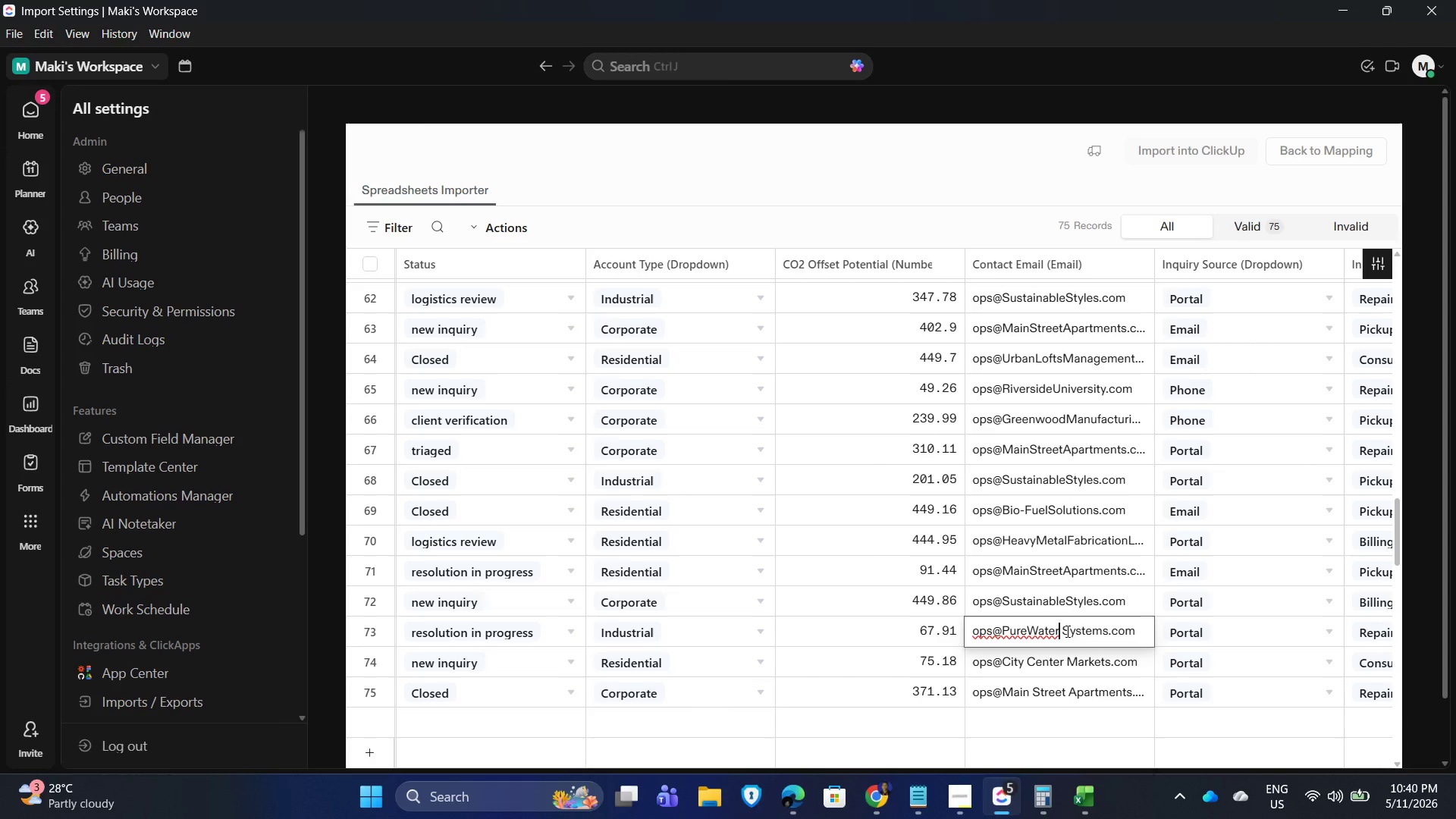 
key(ArrowRight)
 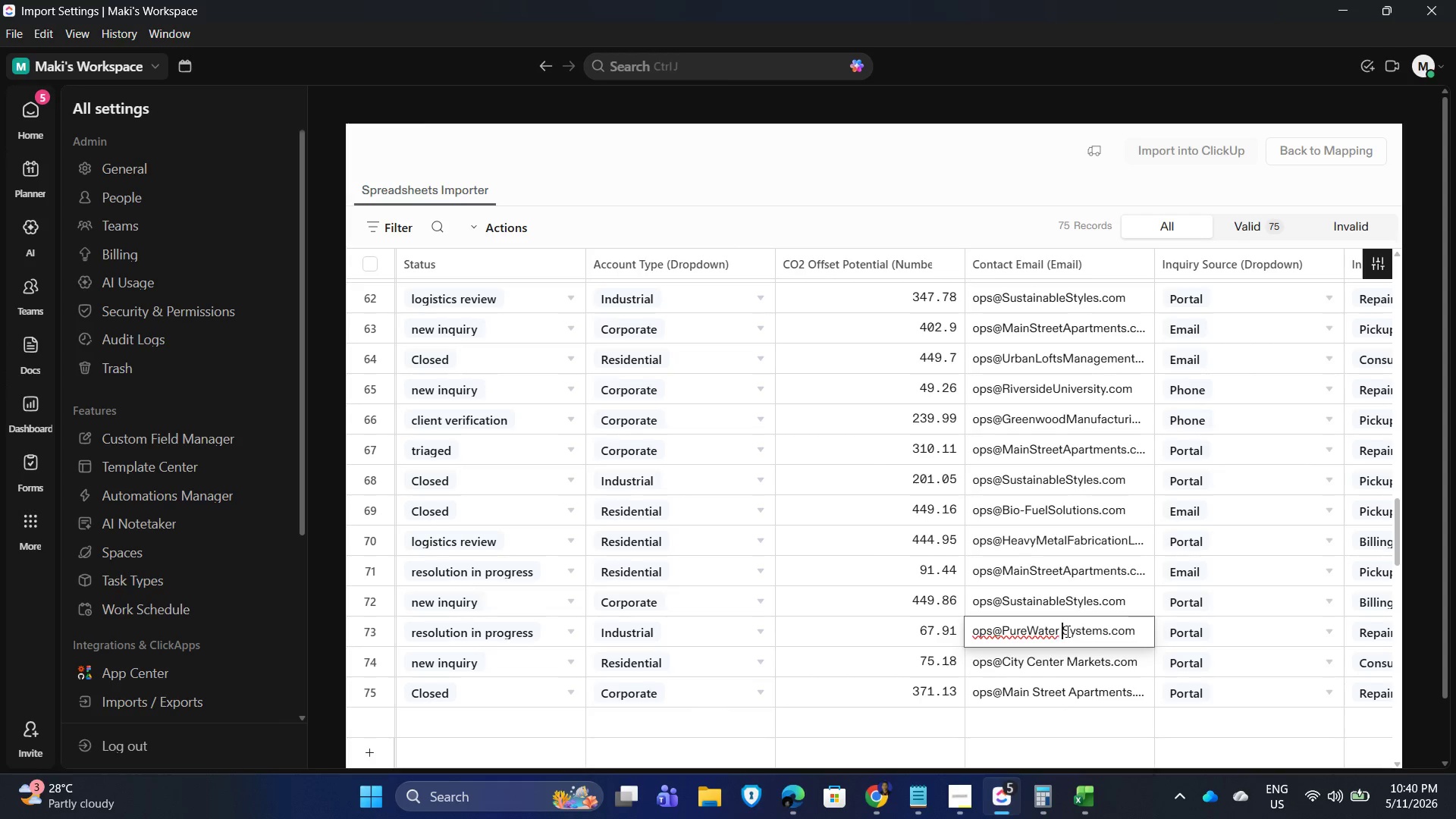 
key(ArrowRight)
 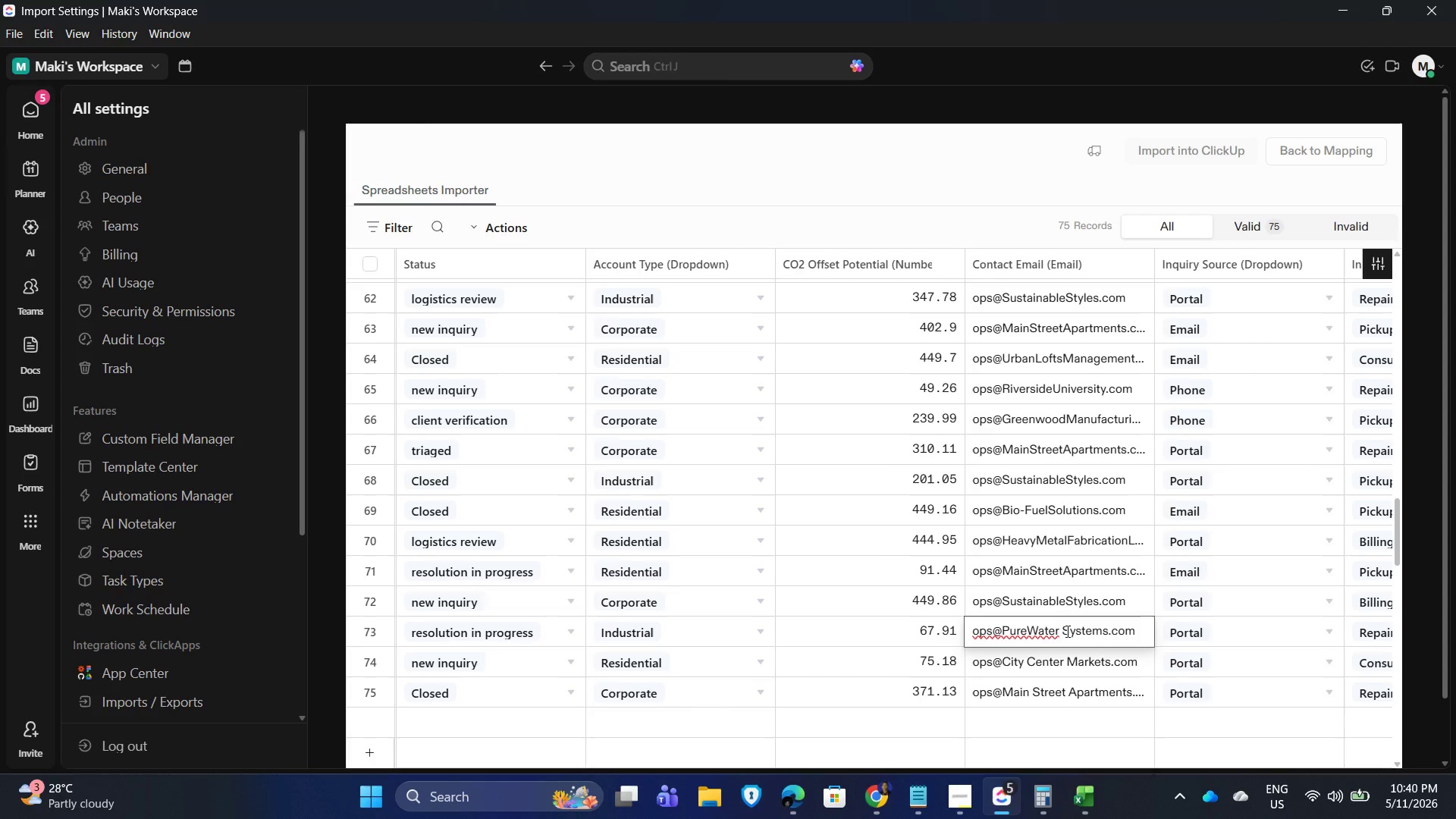 
key(Backspace)
 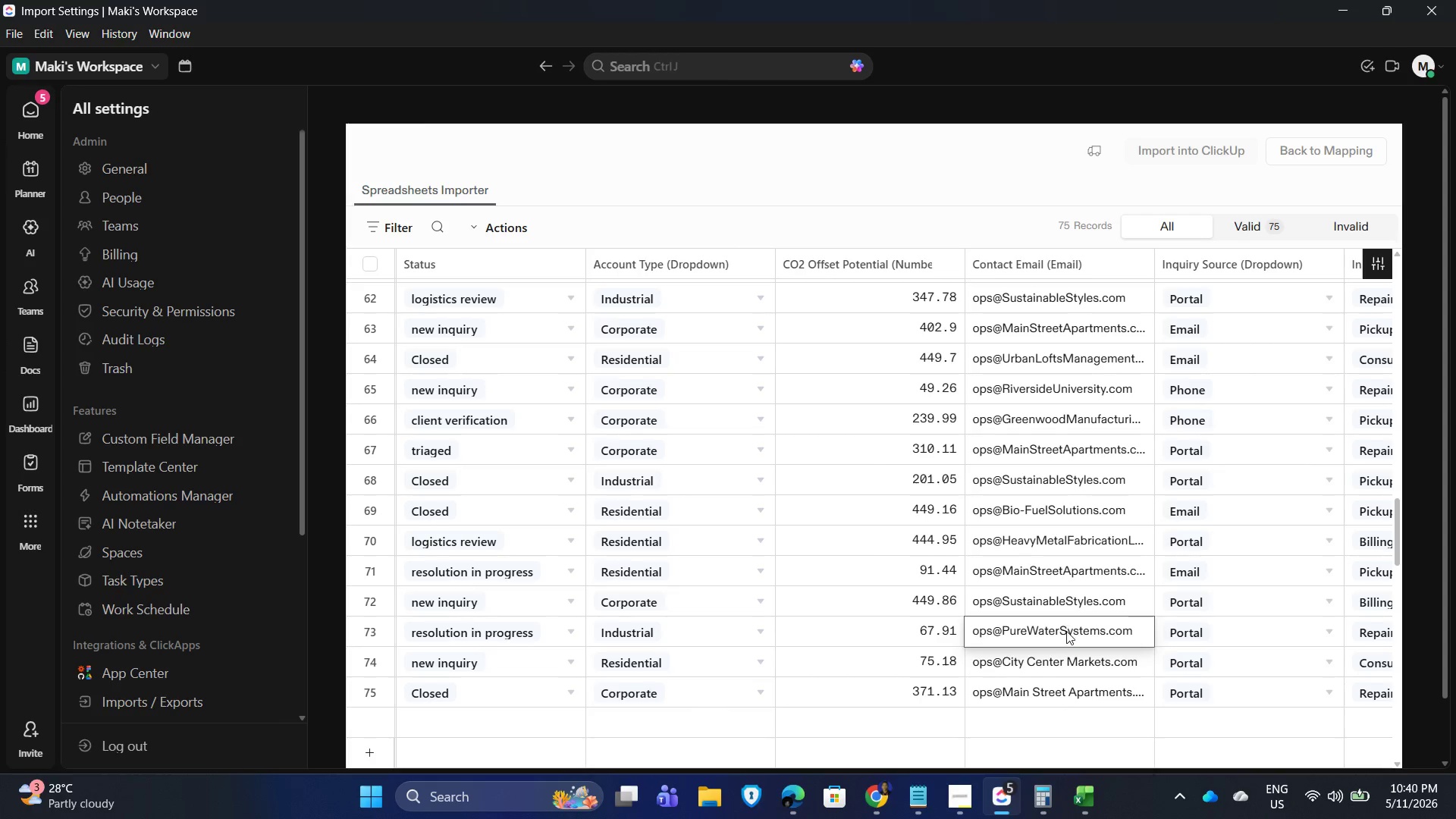 
key(Enter)
 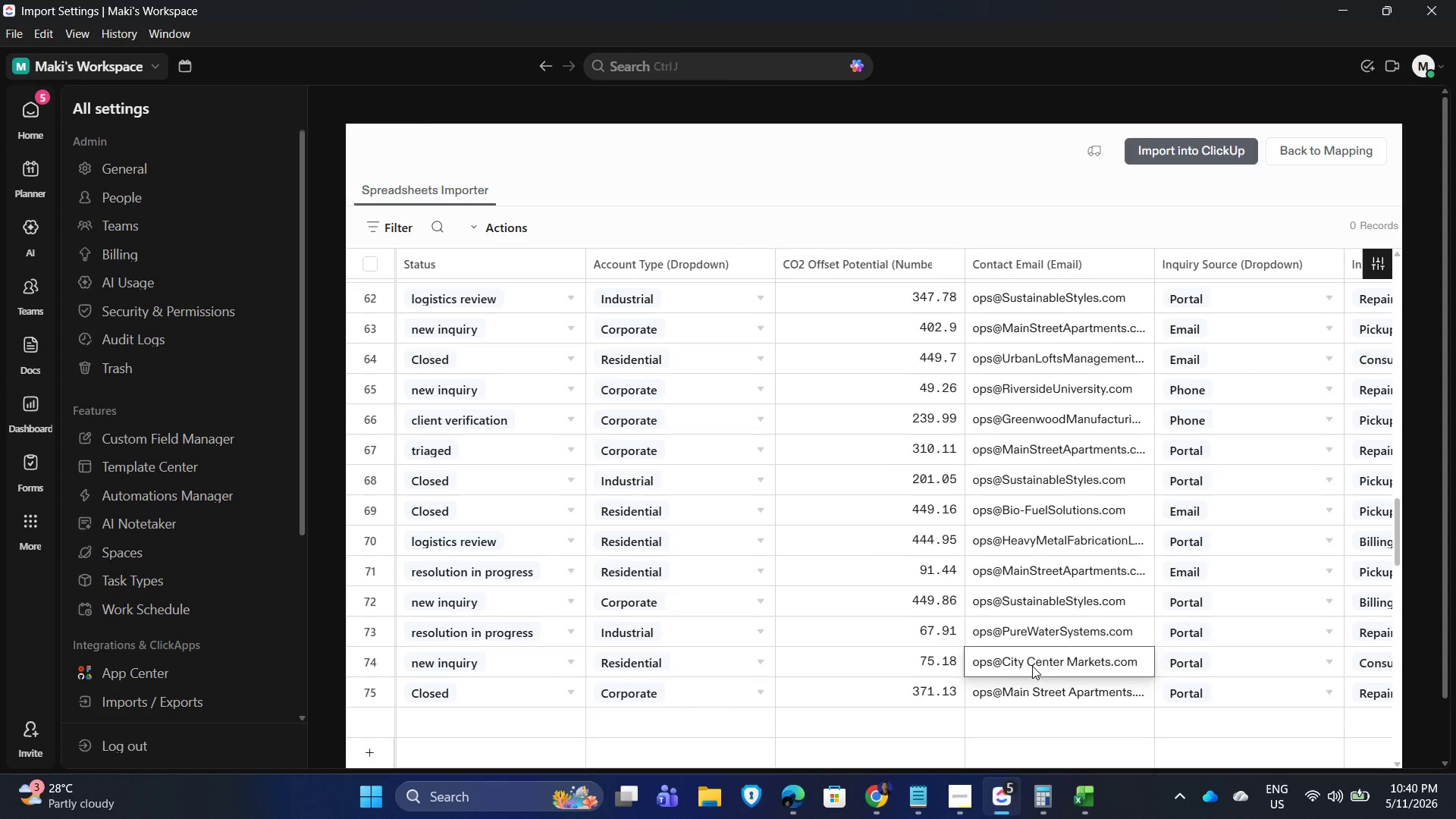 
left_click([1040, 667])
 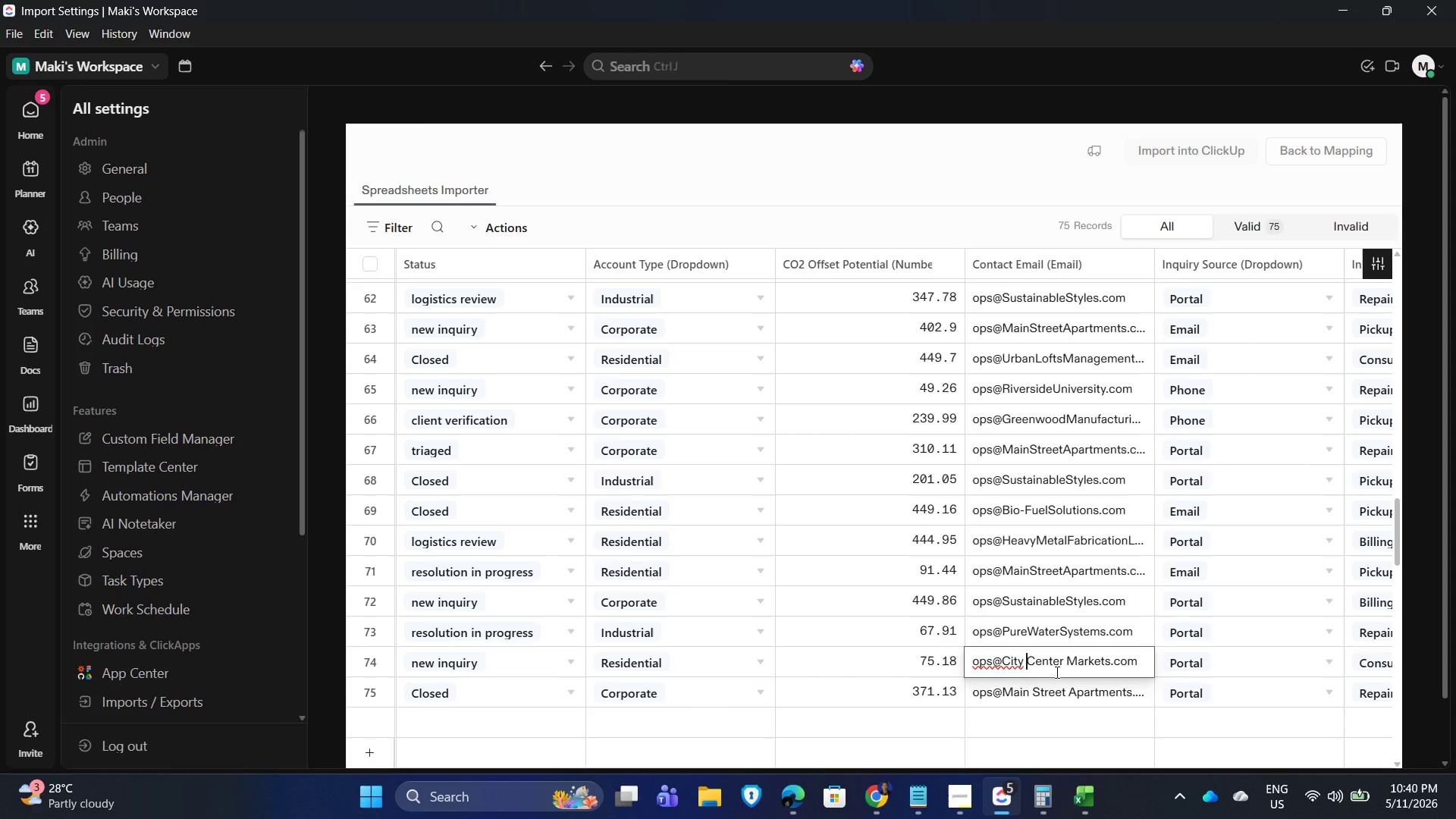 
key(Backspace)
 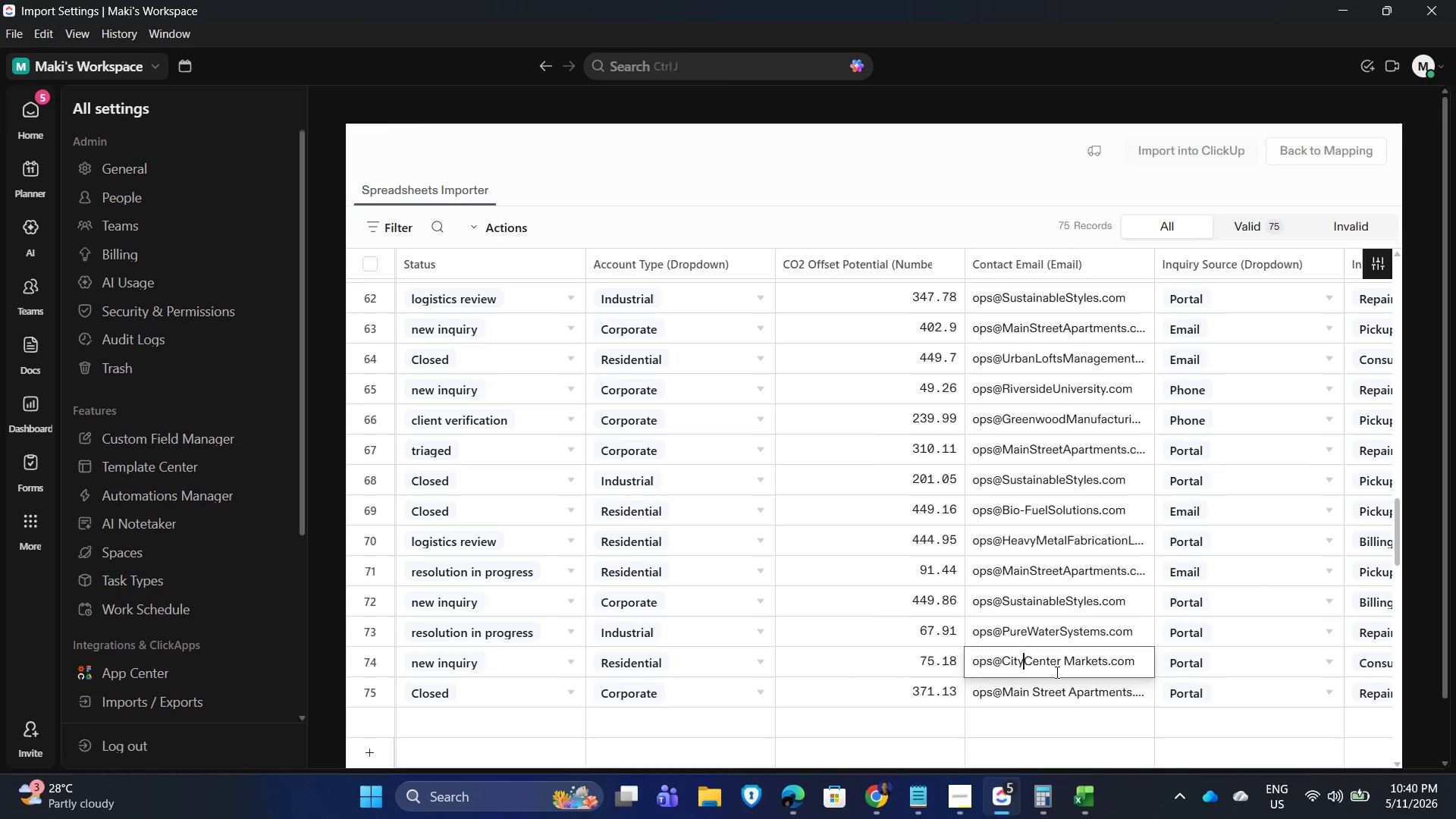 
key(ArrowRight)
 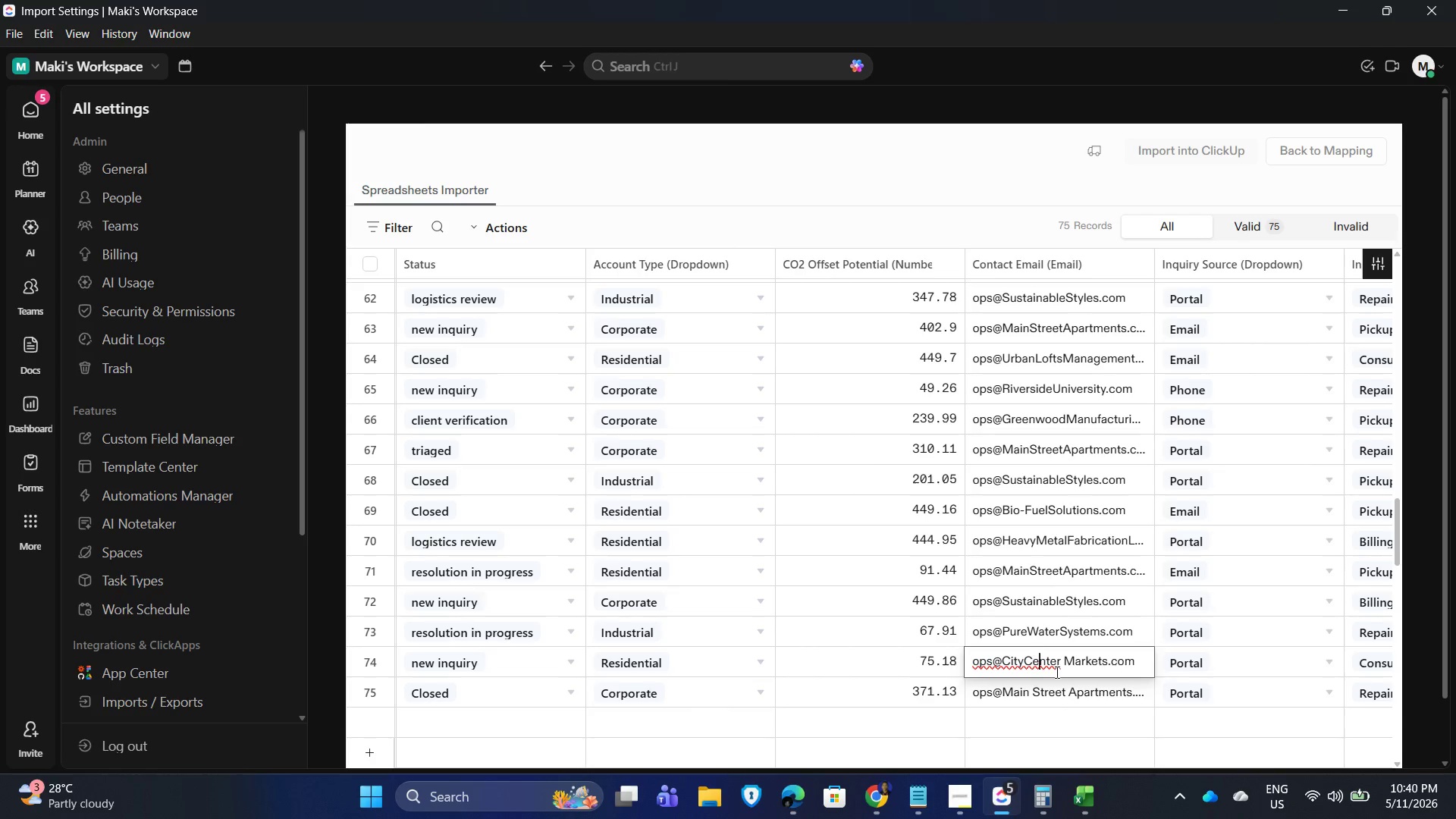 
key(ArrowRight)
 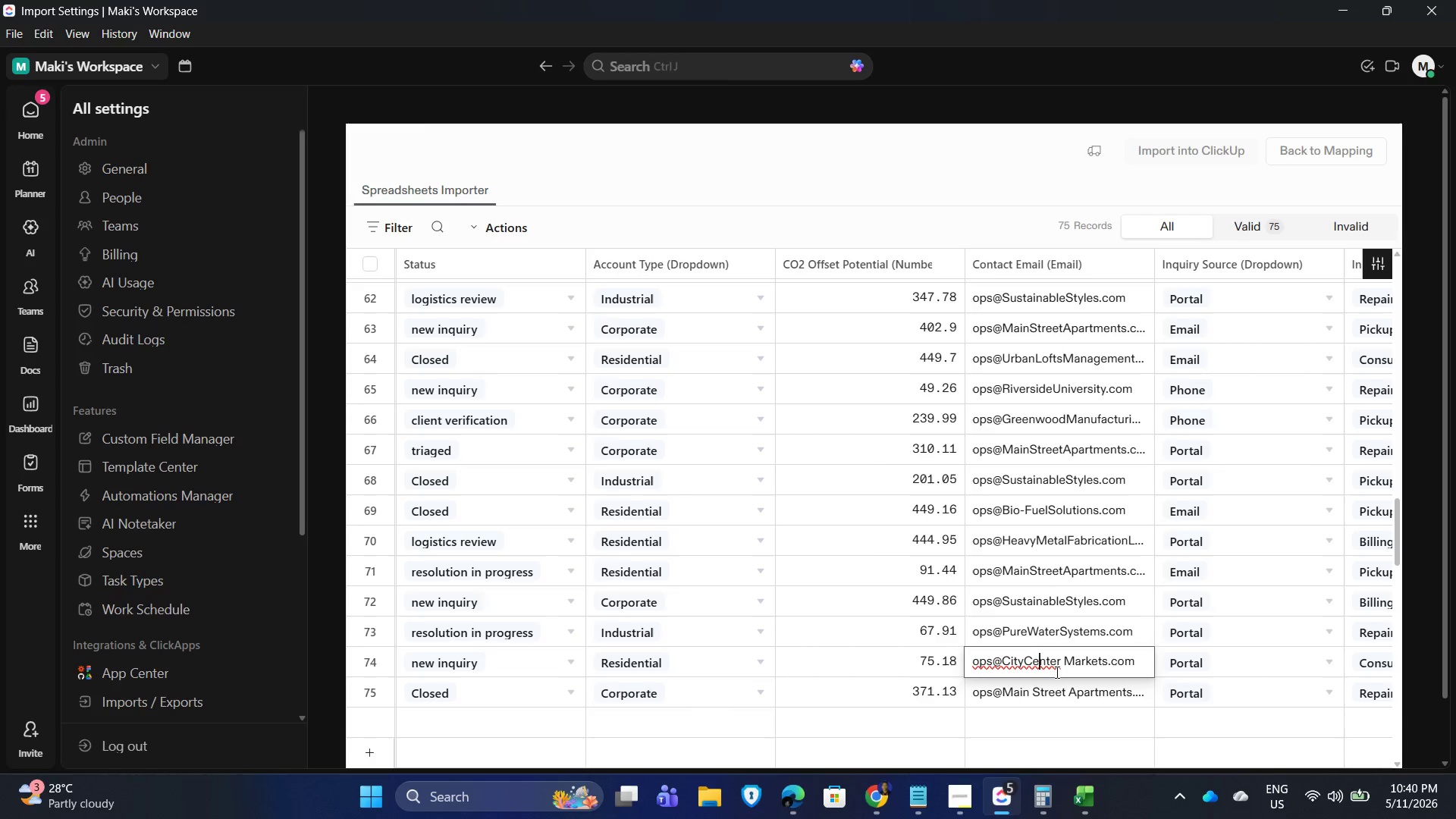 
key(ArrowRight)
 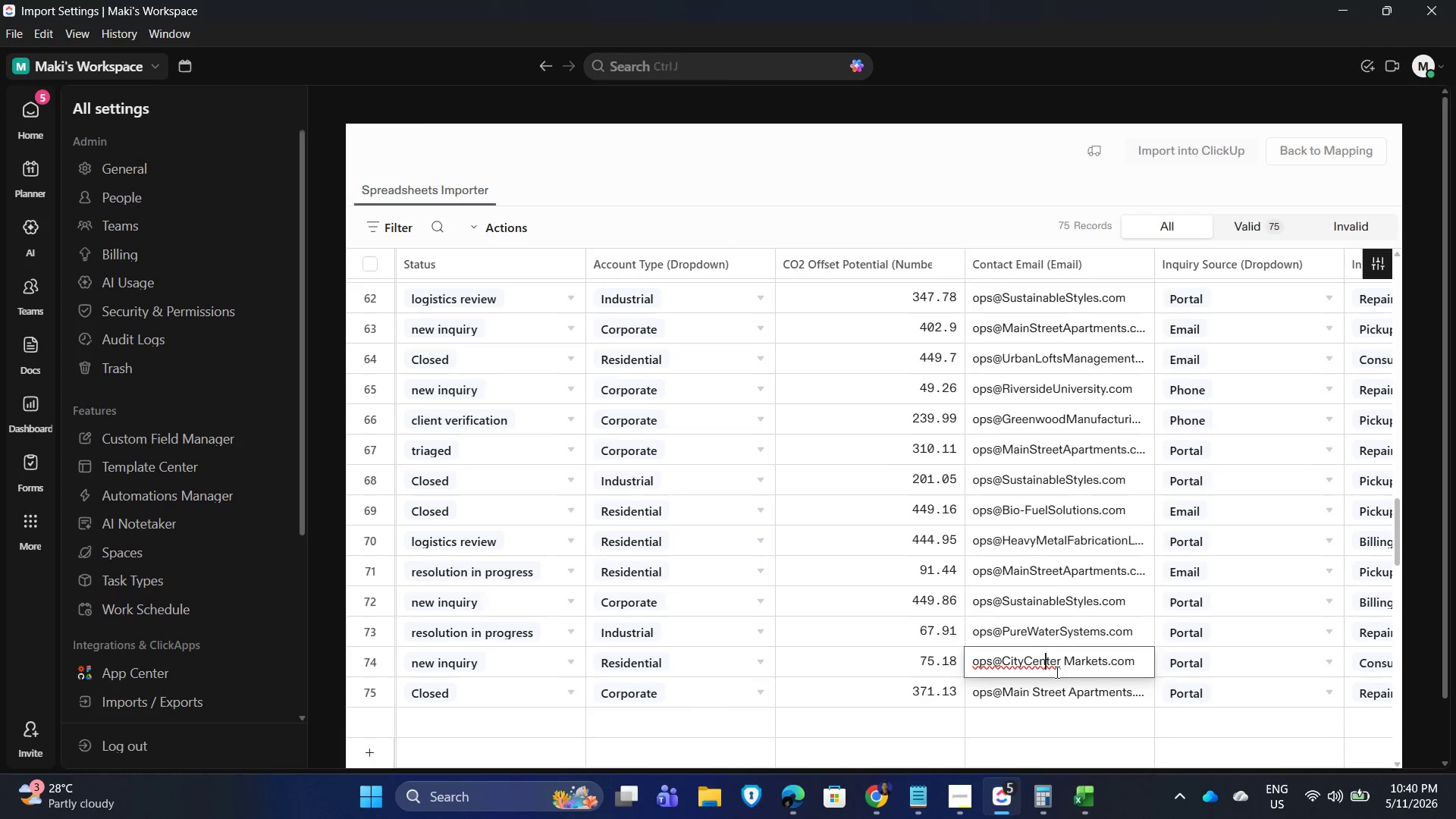 
key(ArrowRight)
 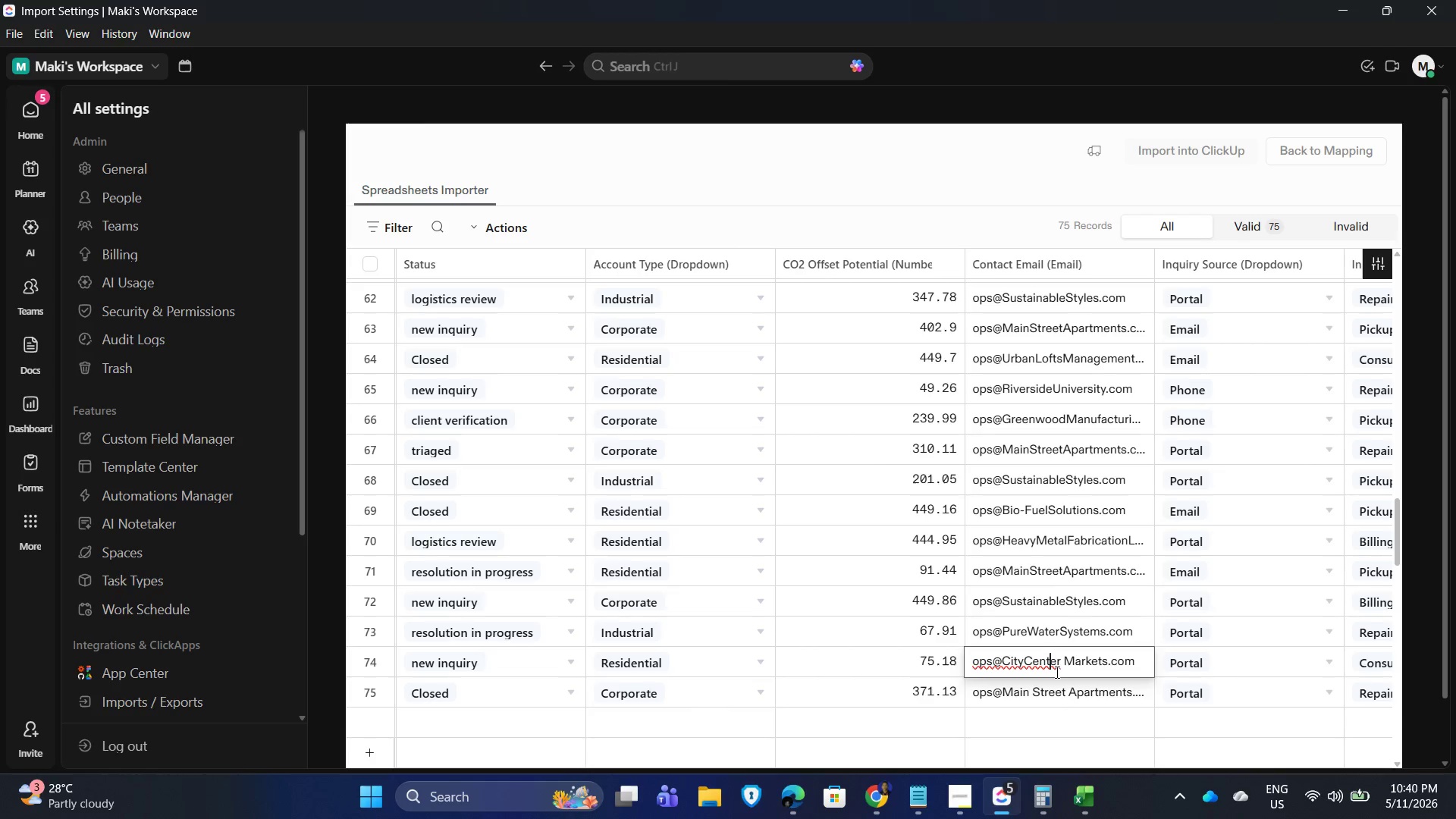 
key(ArrowRight)
 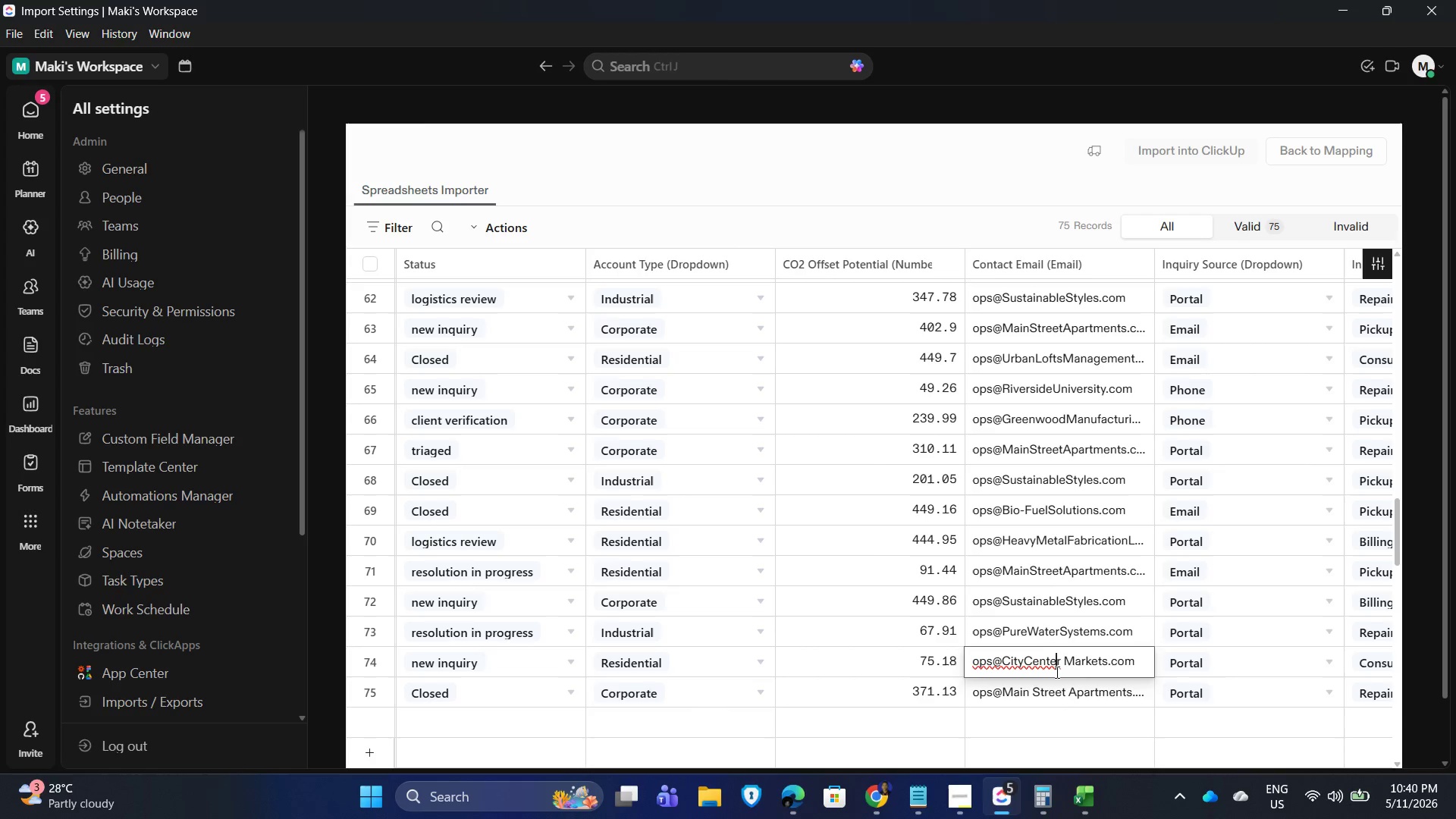 
key(ArrowRight)
 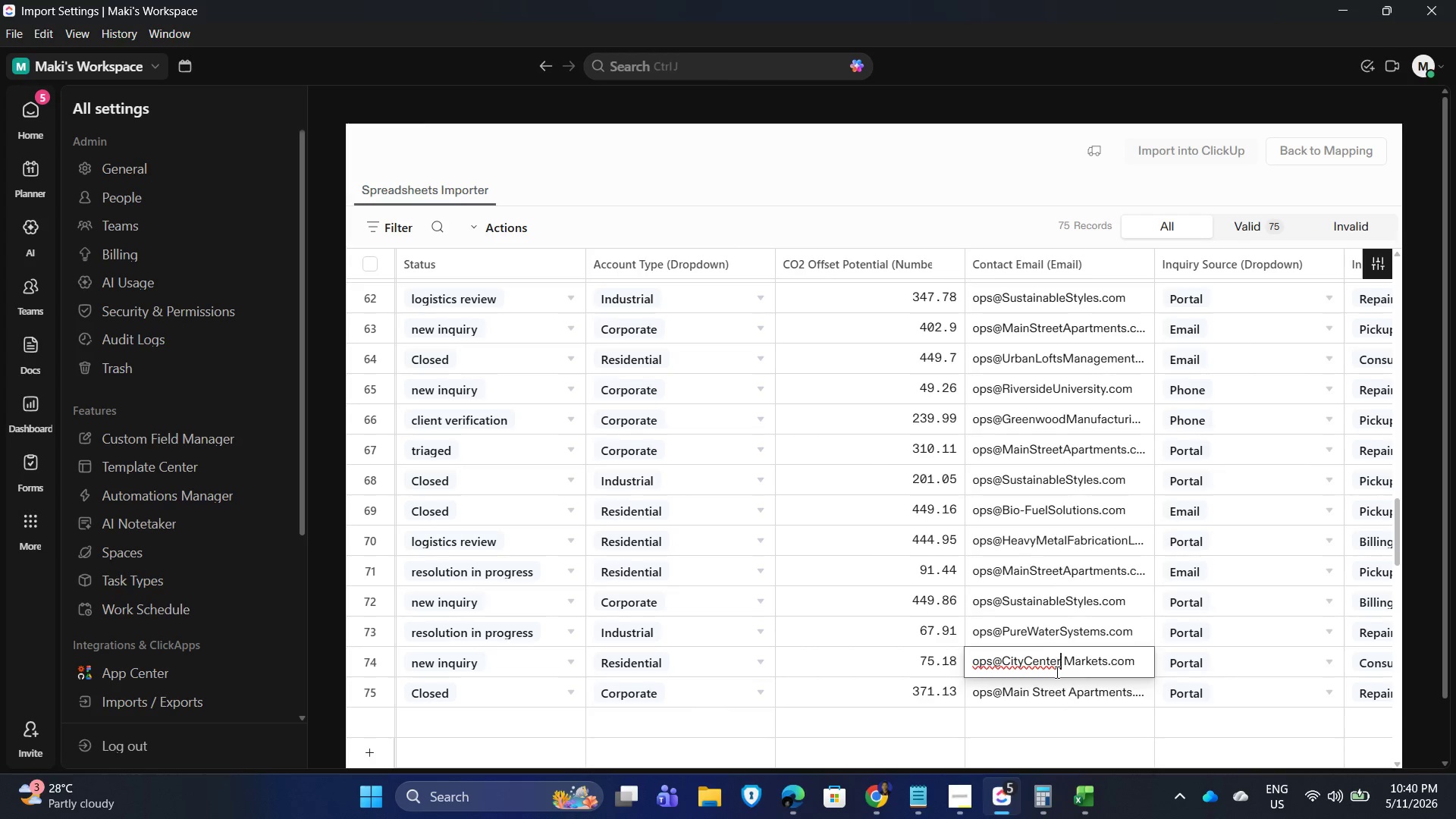 
key(ArrowRight)
 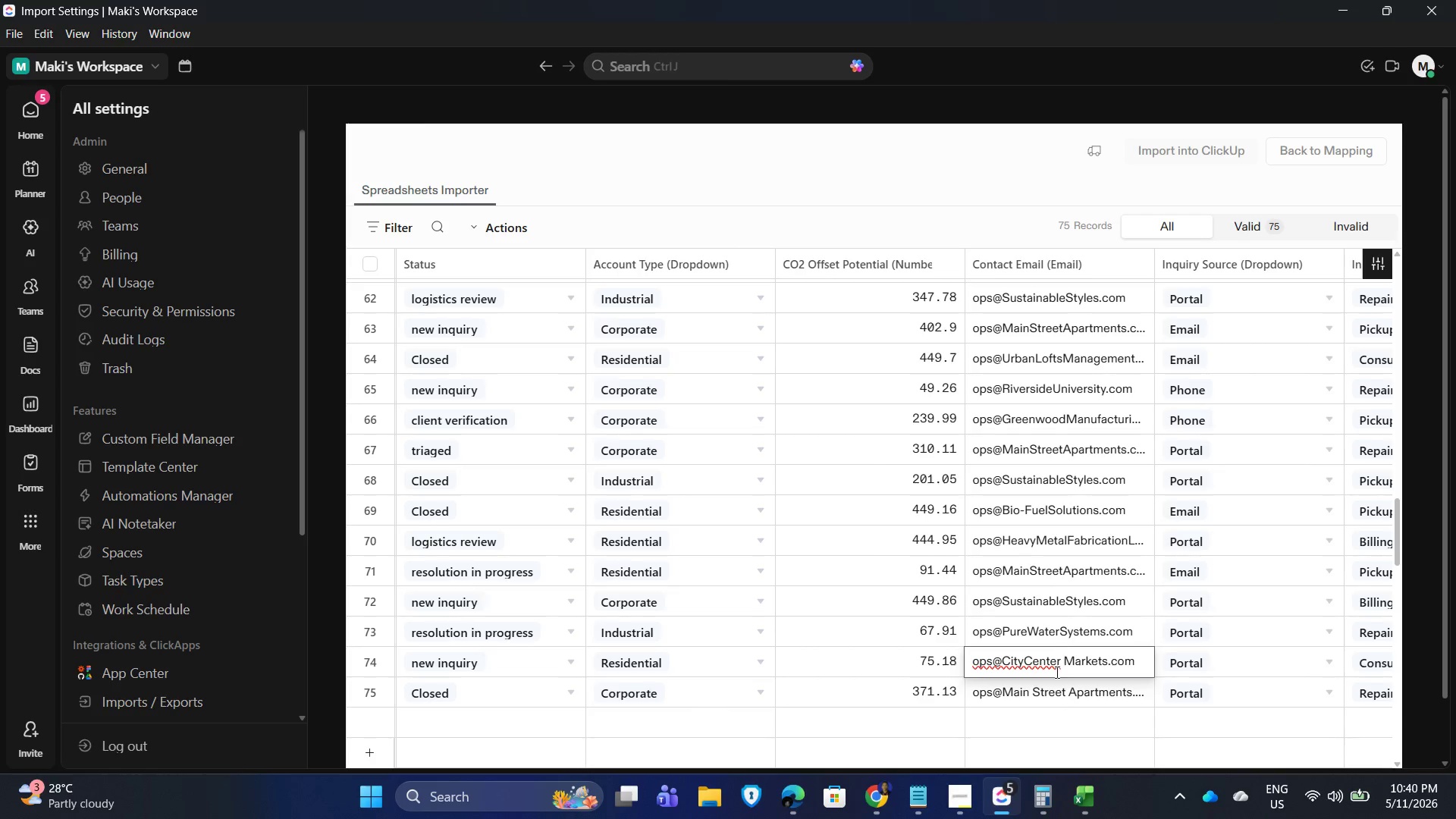 
key(Backspace)
 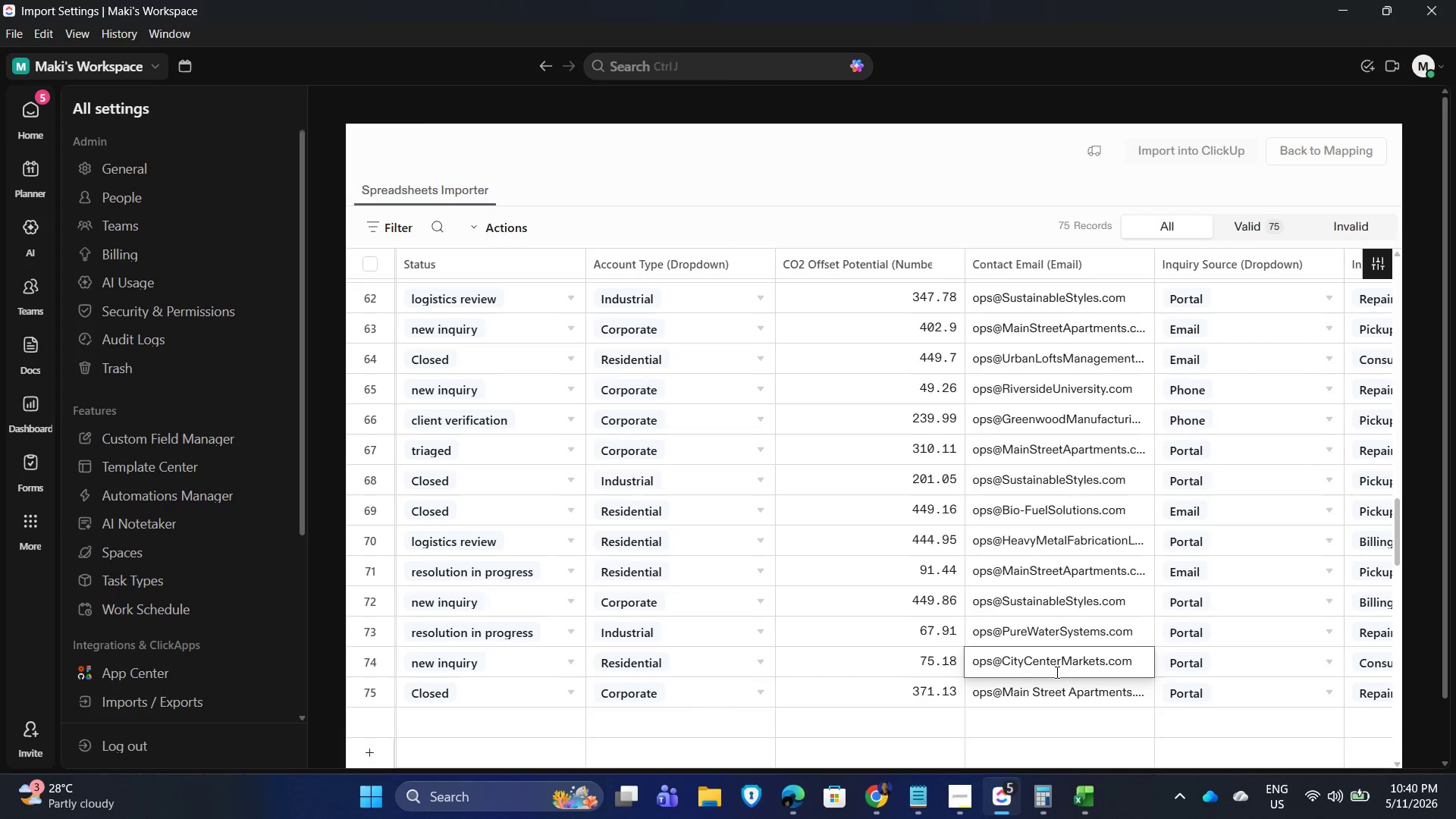 
key(Enter)
 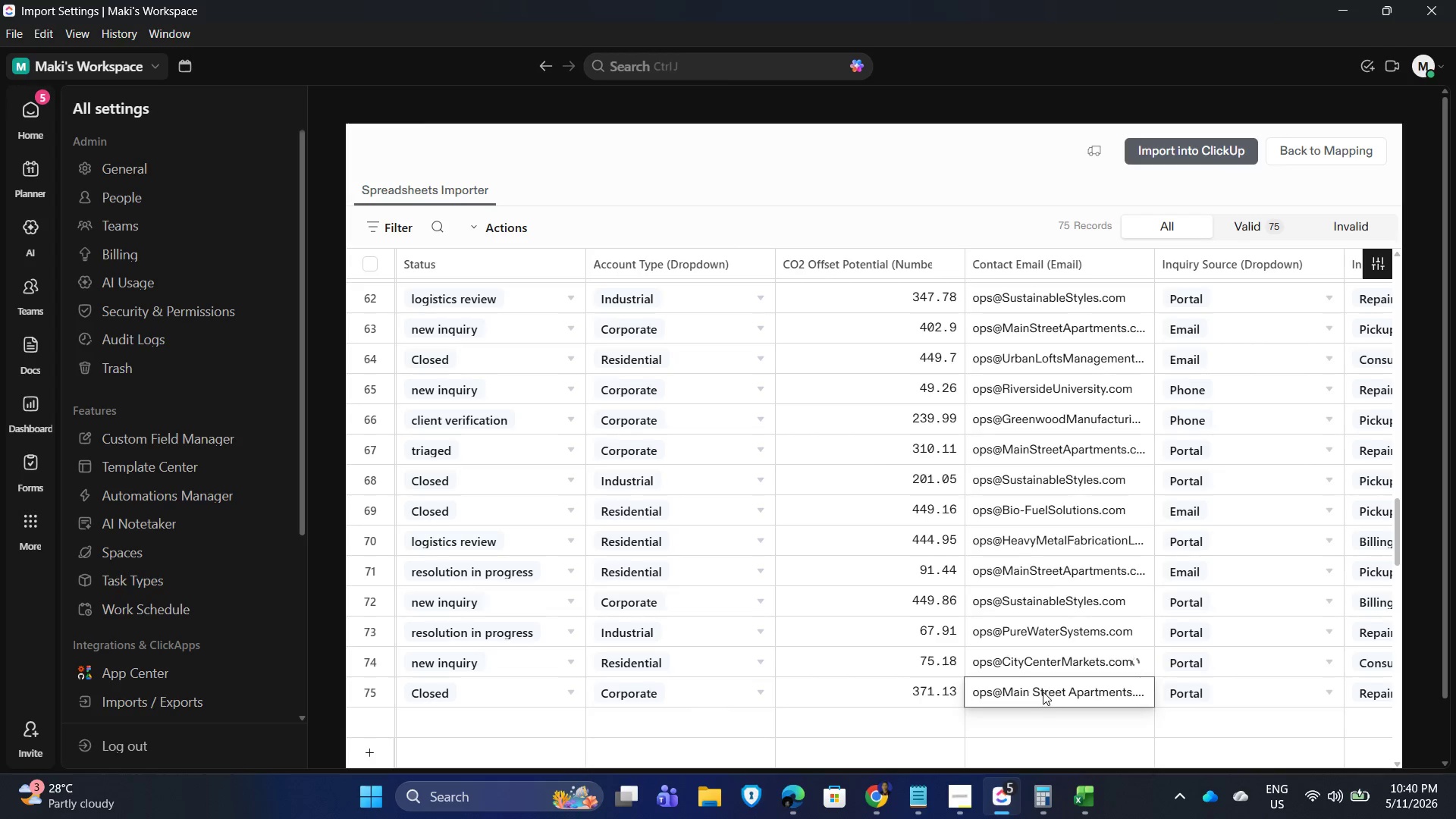 
double_click([1030, 684])
 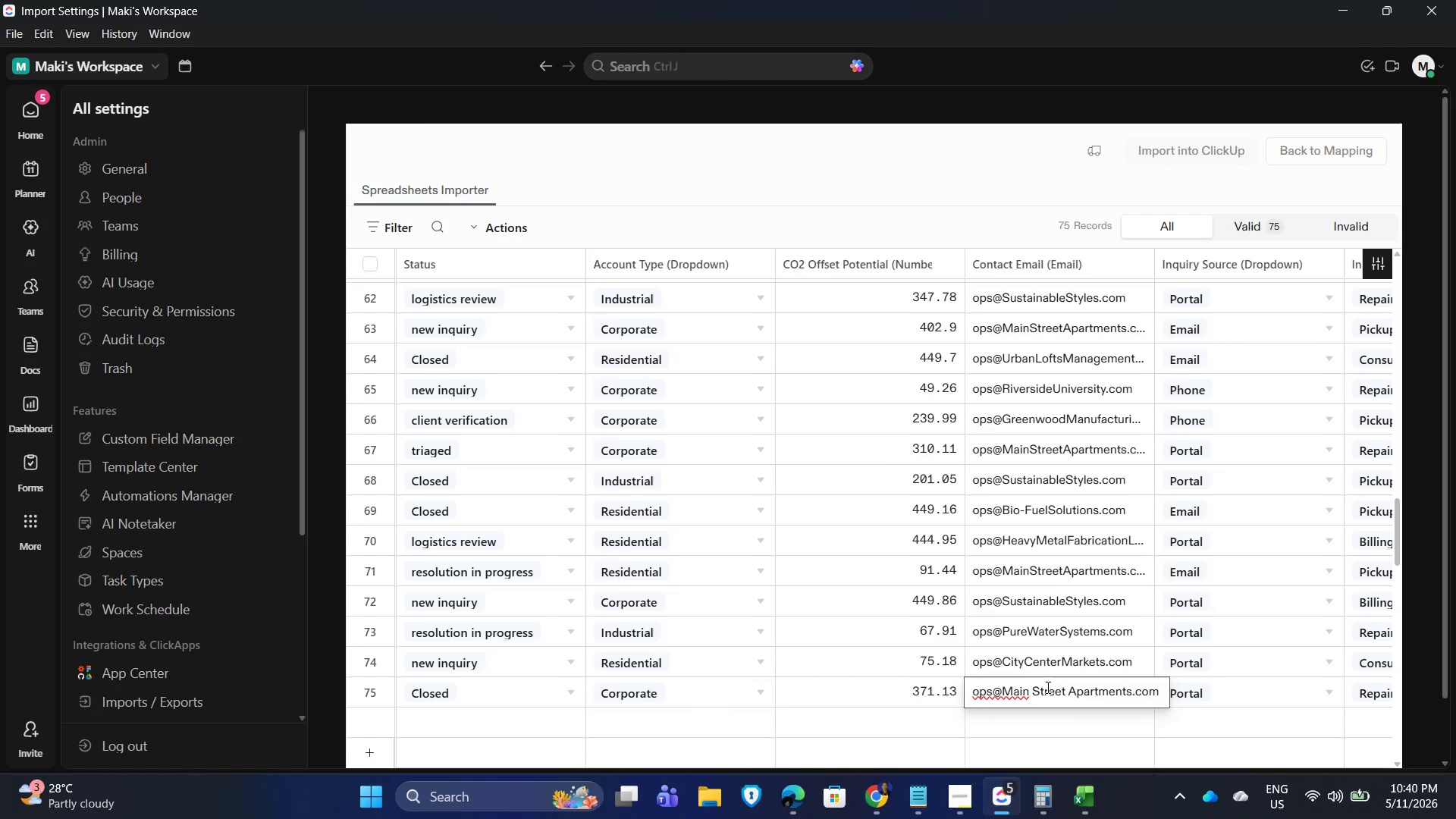 
key(ArrowLeft)
 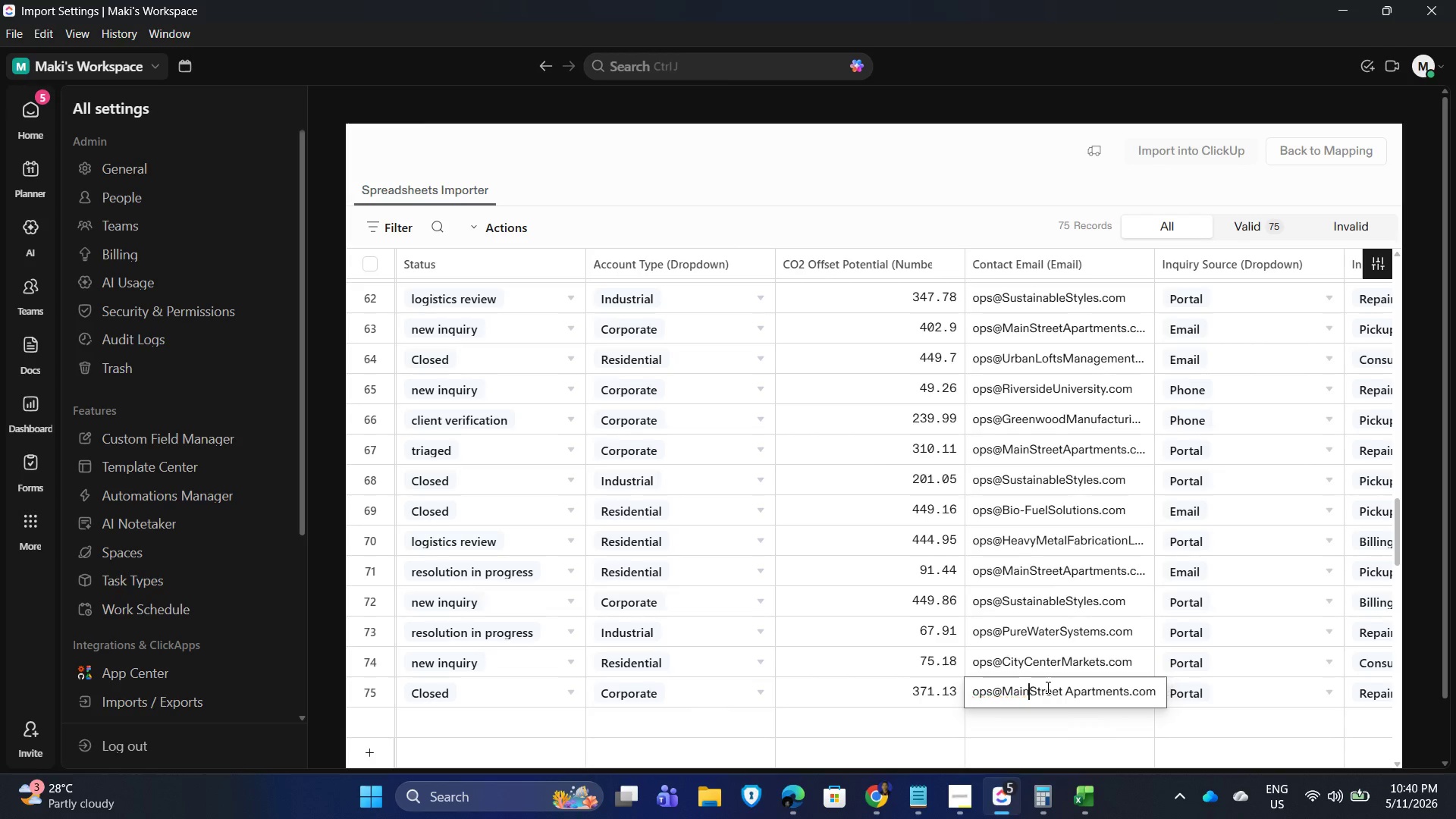 
key(Backspace)
 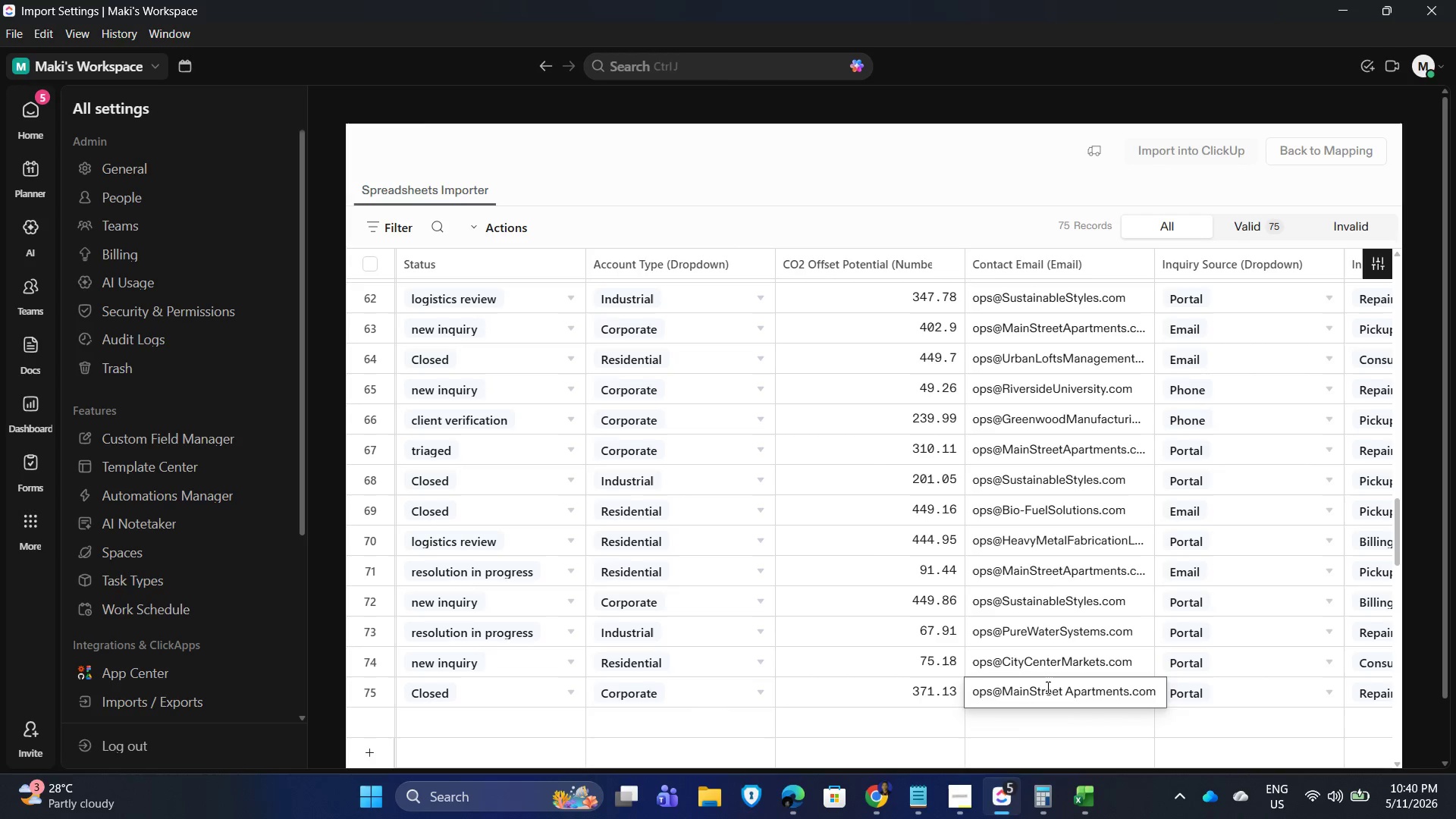 
key(ArrowRight)
 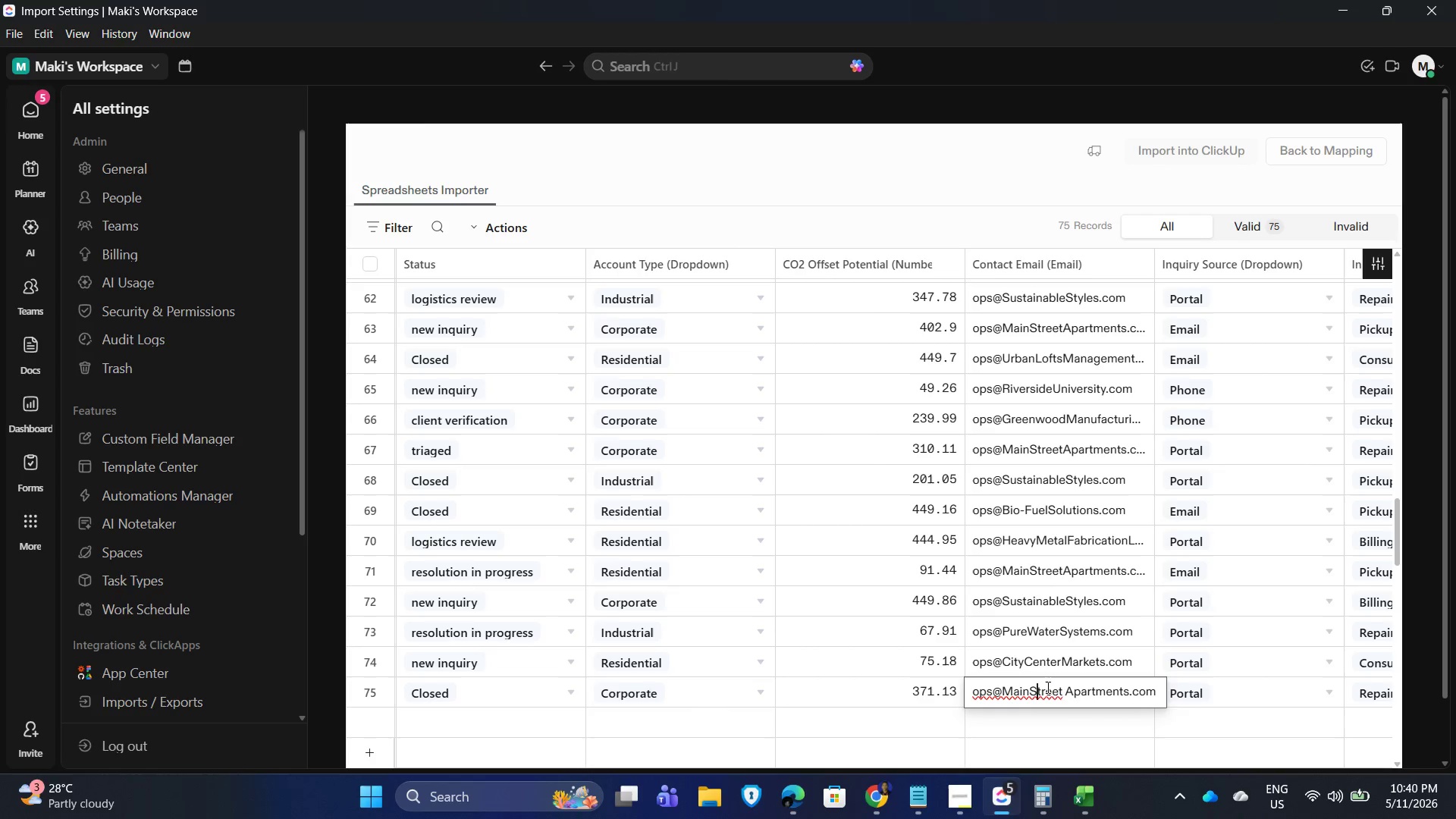 
key(ArrowRight)
 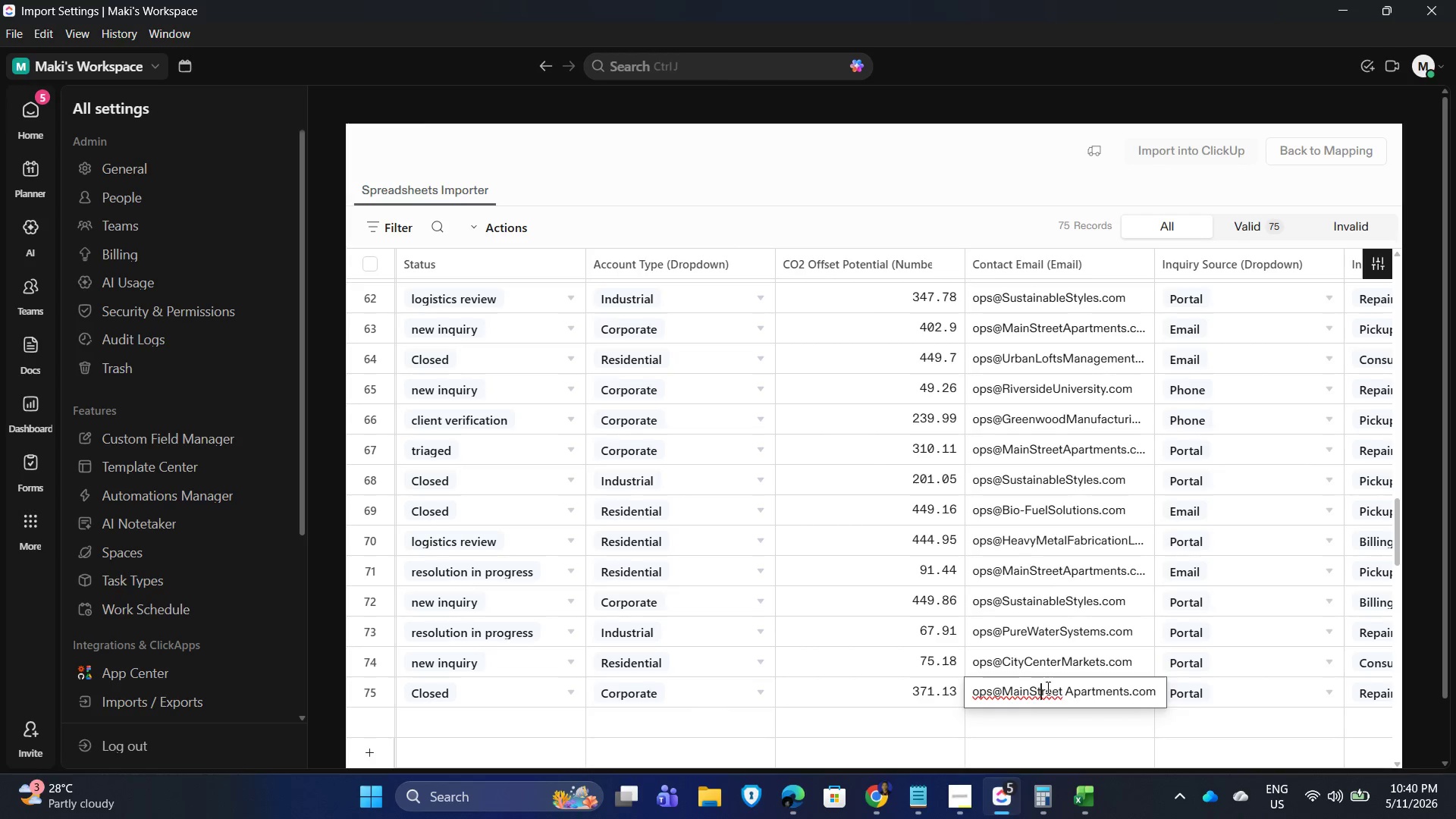 
key(ArrowRight)
 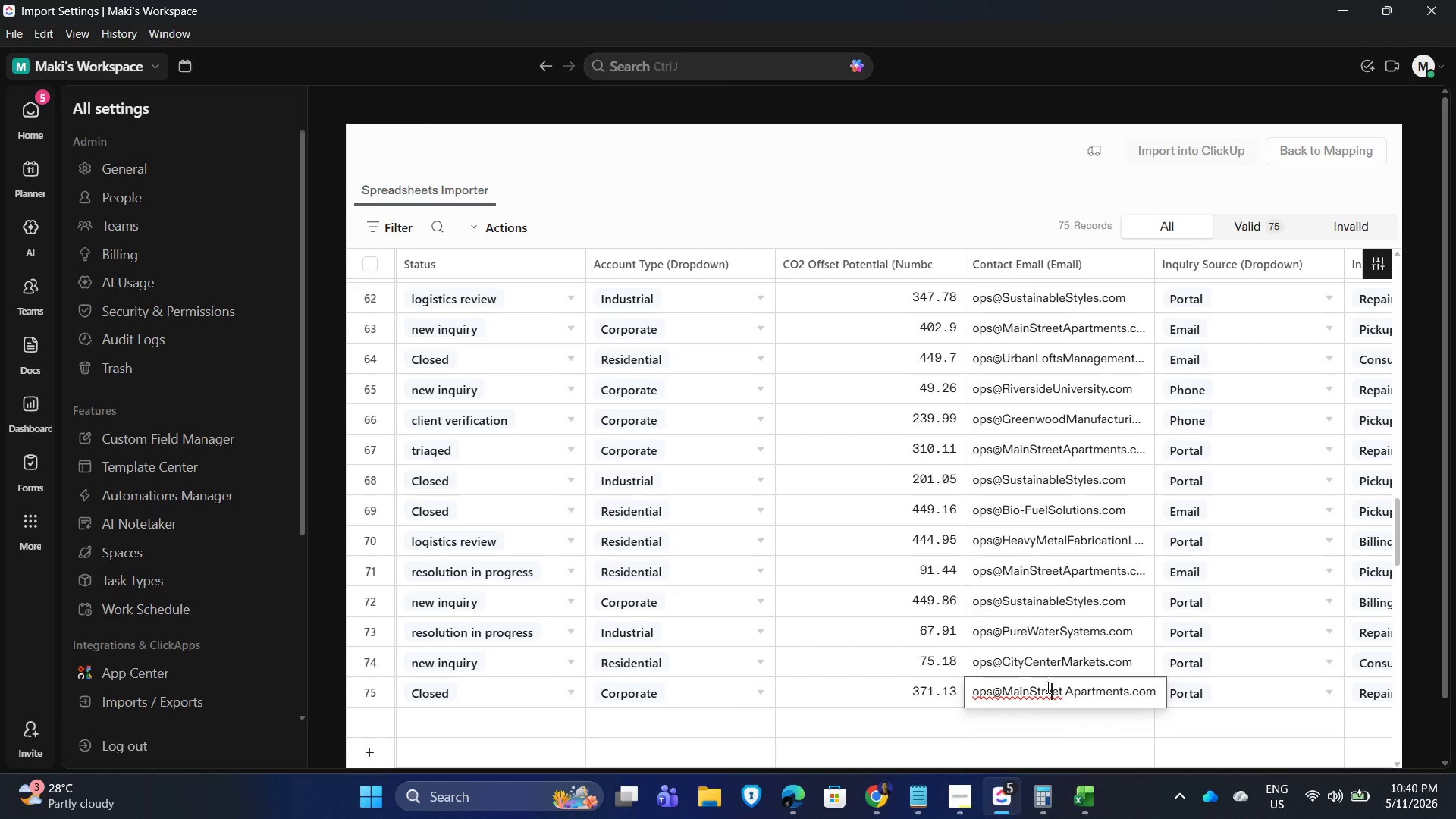 
key(ArrowRight)
 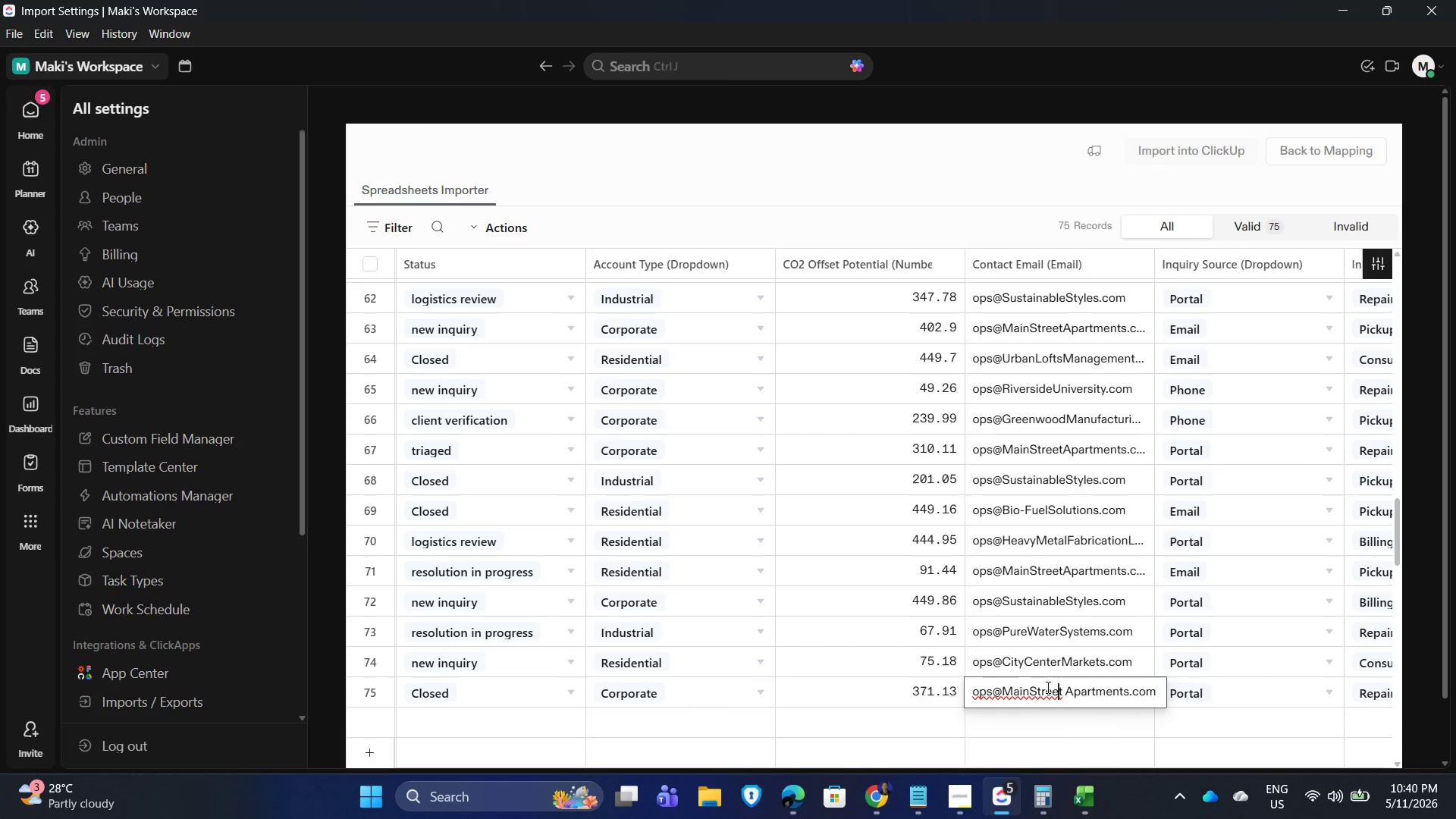 
key(ArrowRight)
 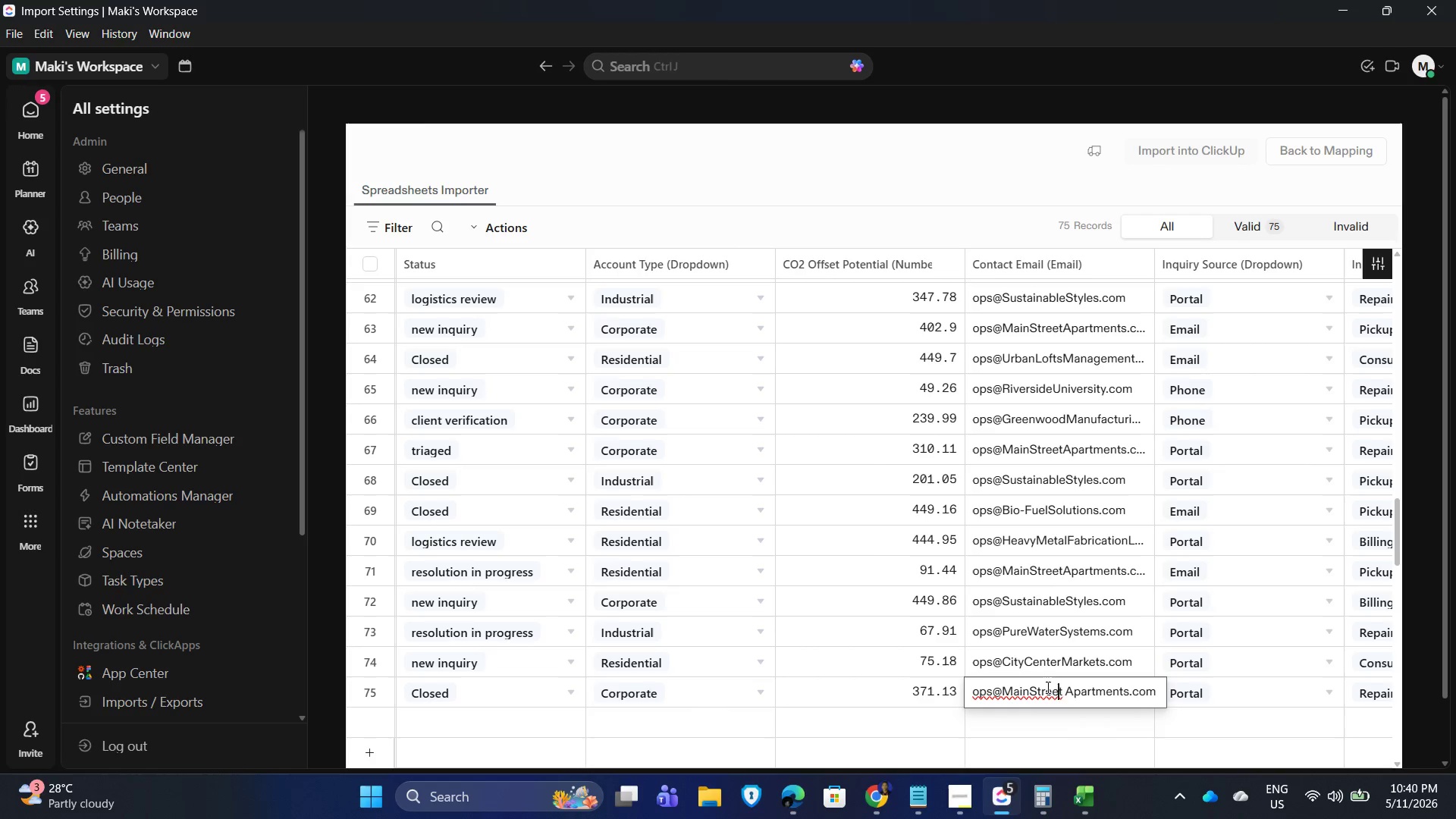 
key(ArrowRight)
 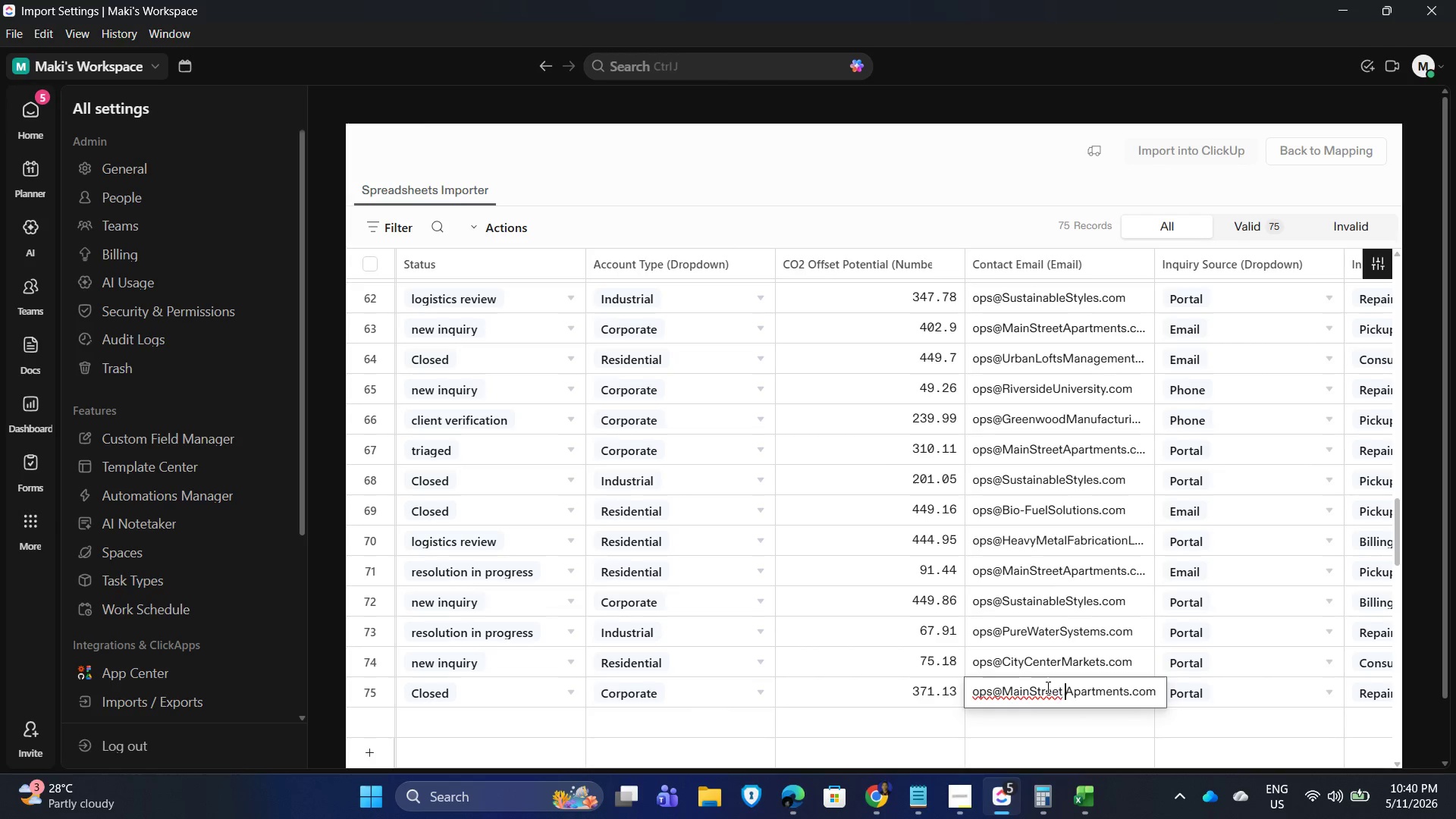 
key(ArrowRight)
 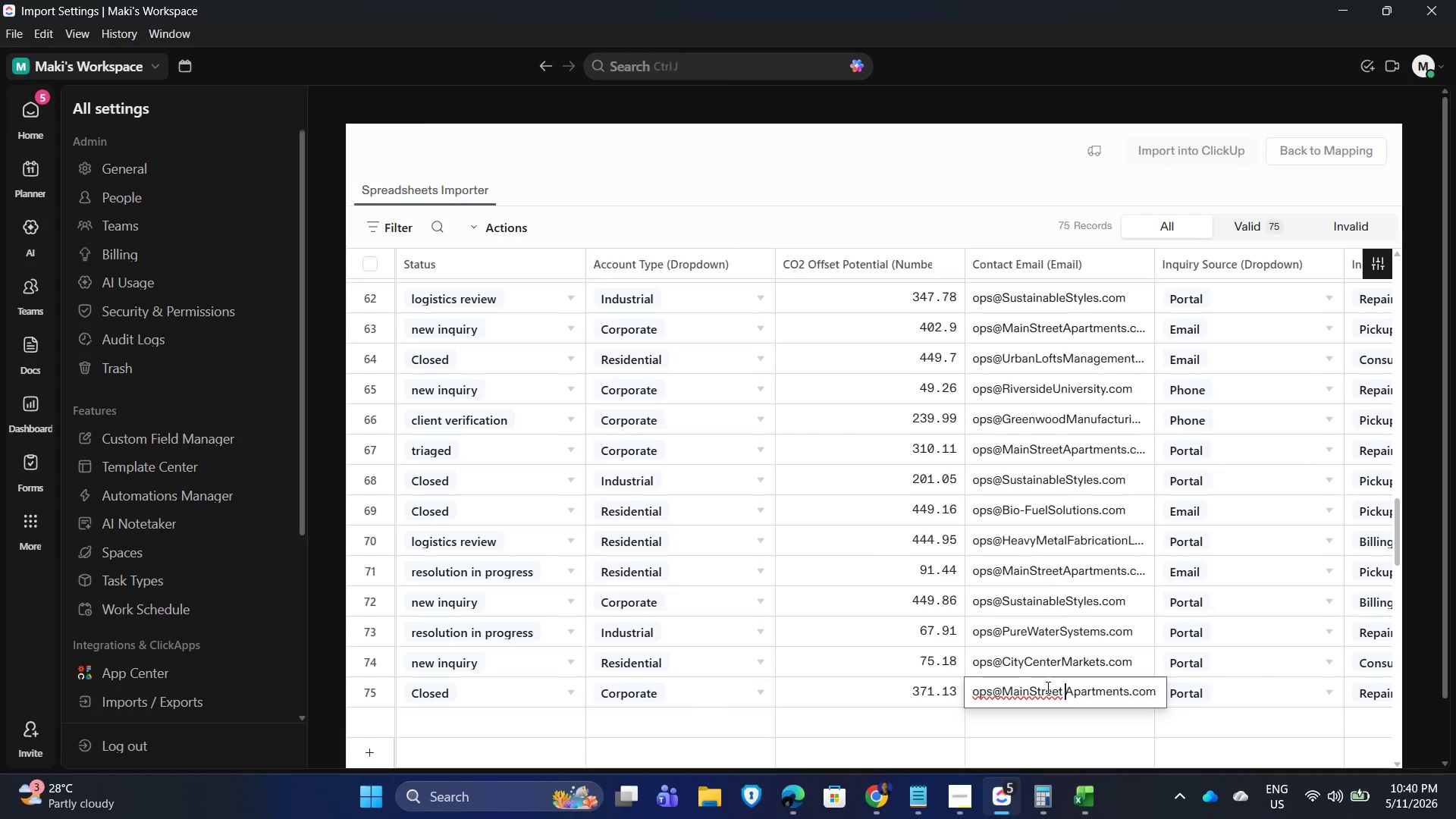 
key(Backspace)
 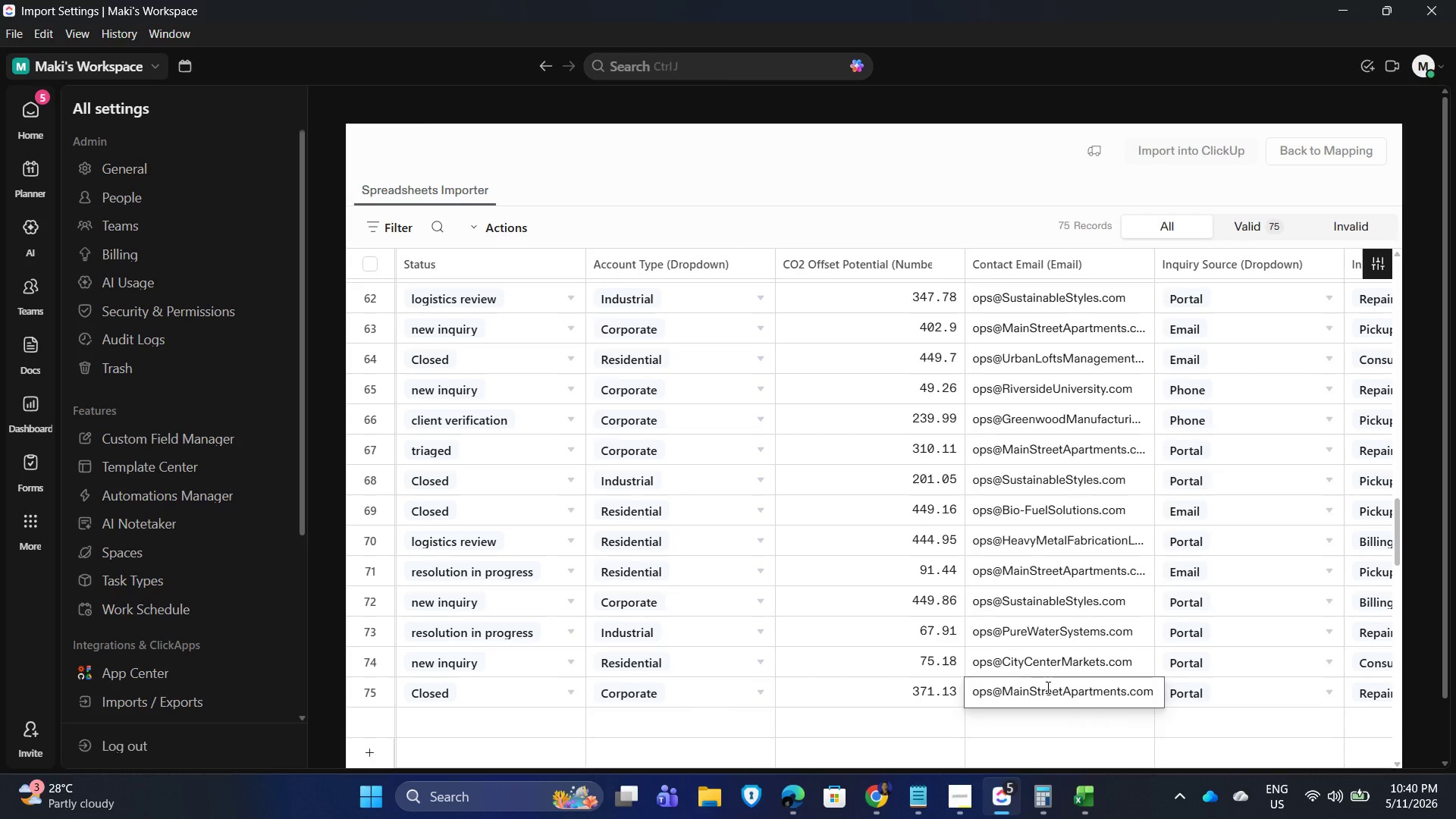 
key(Enter)
 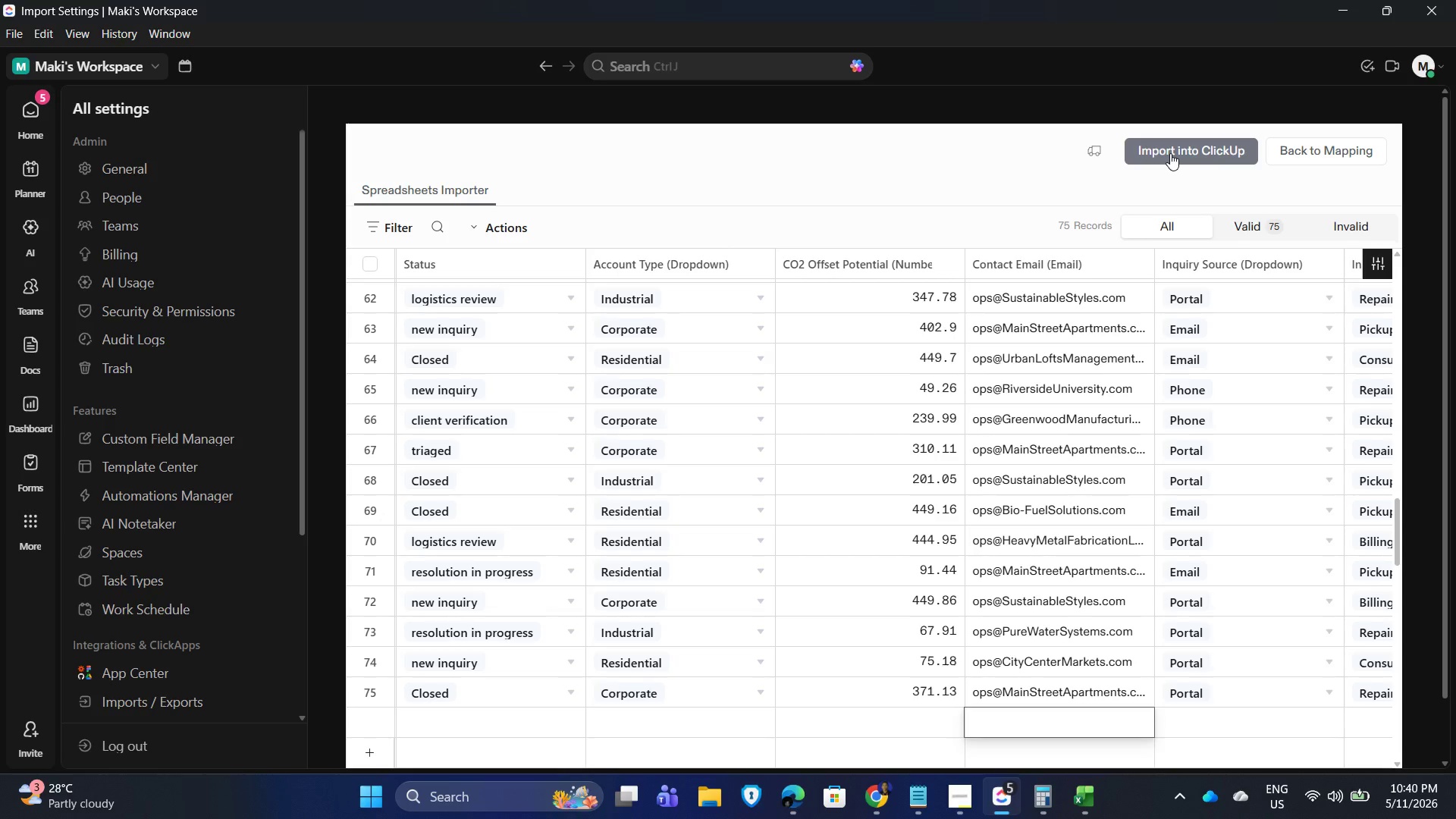 
left_click([1079, 439])
 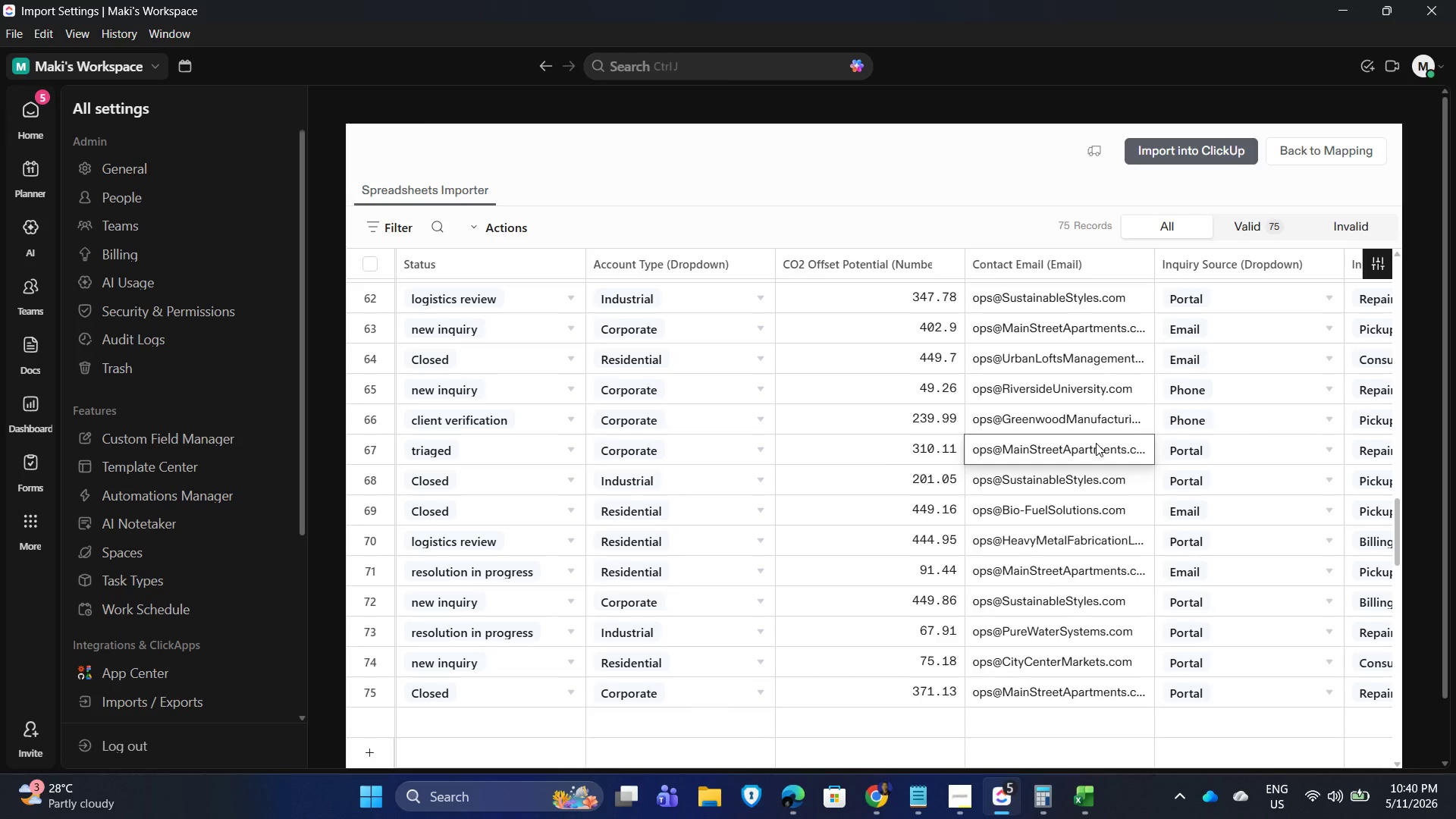 
key(ArrowRight)
 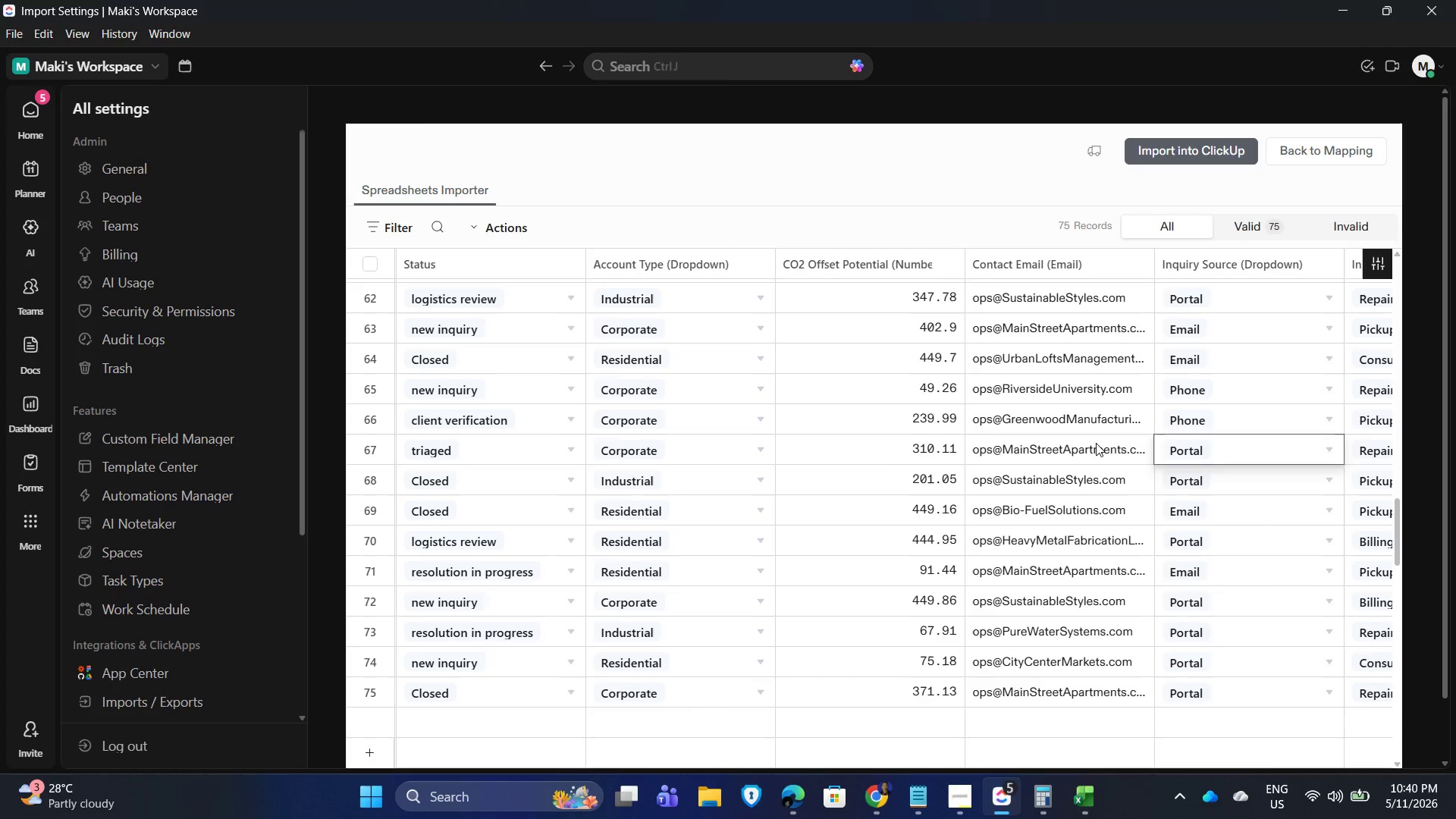 
key(ArrowRight)
 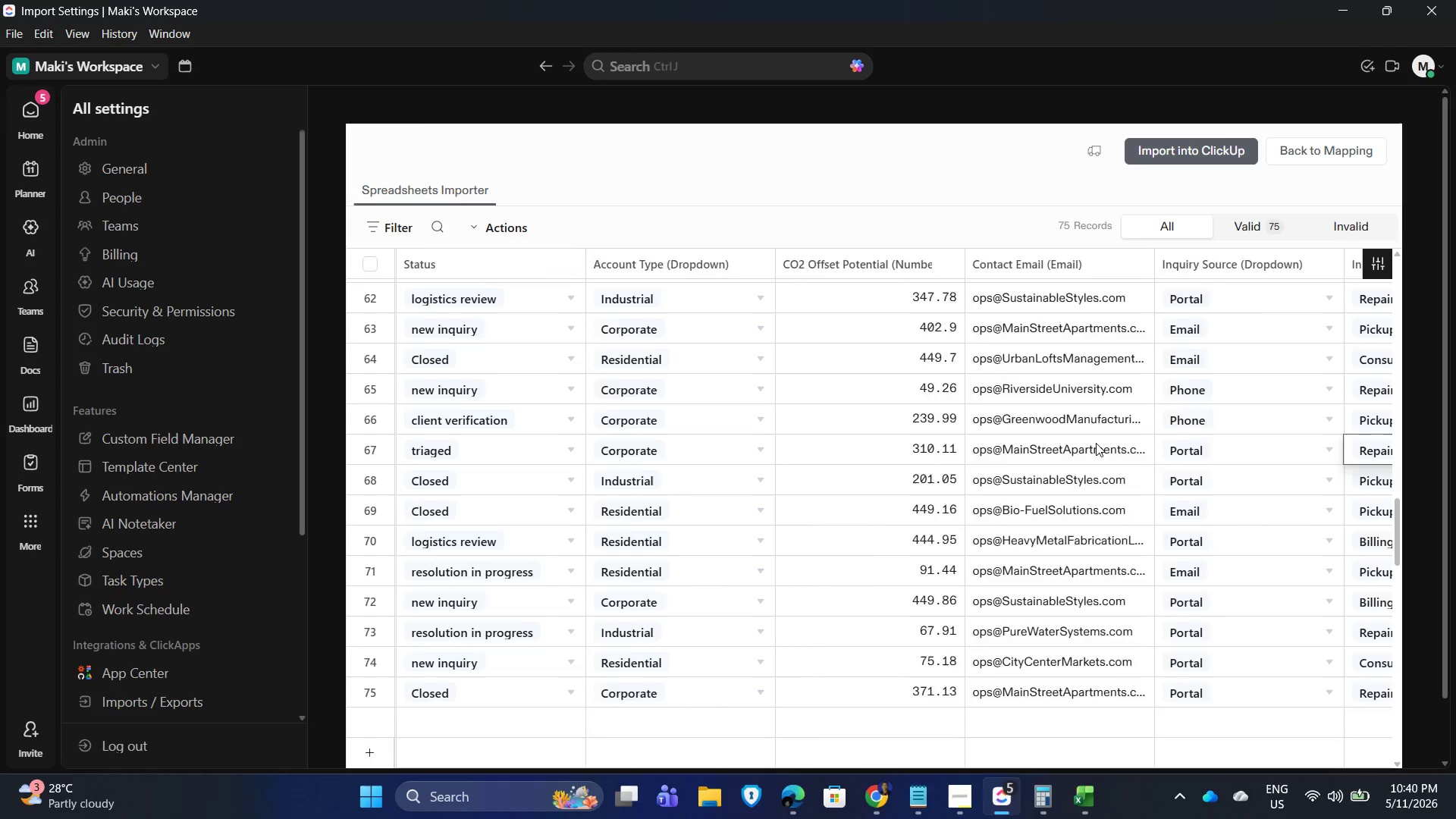 
key(ArrowRight)
 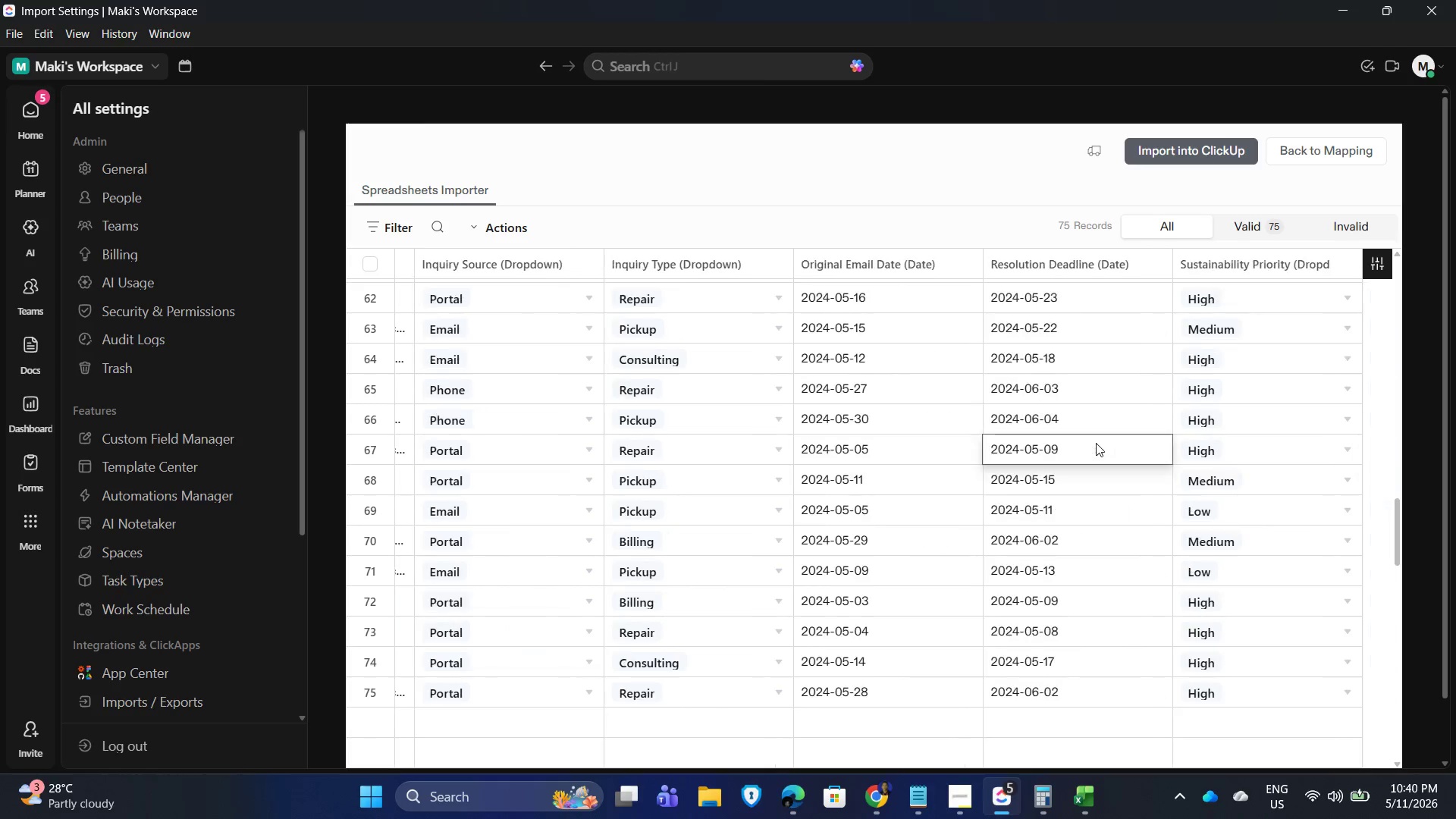 
key(ArrowRight)
 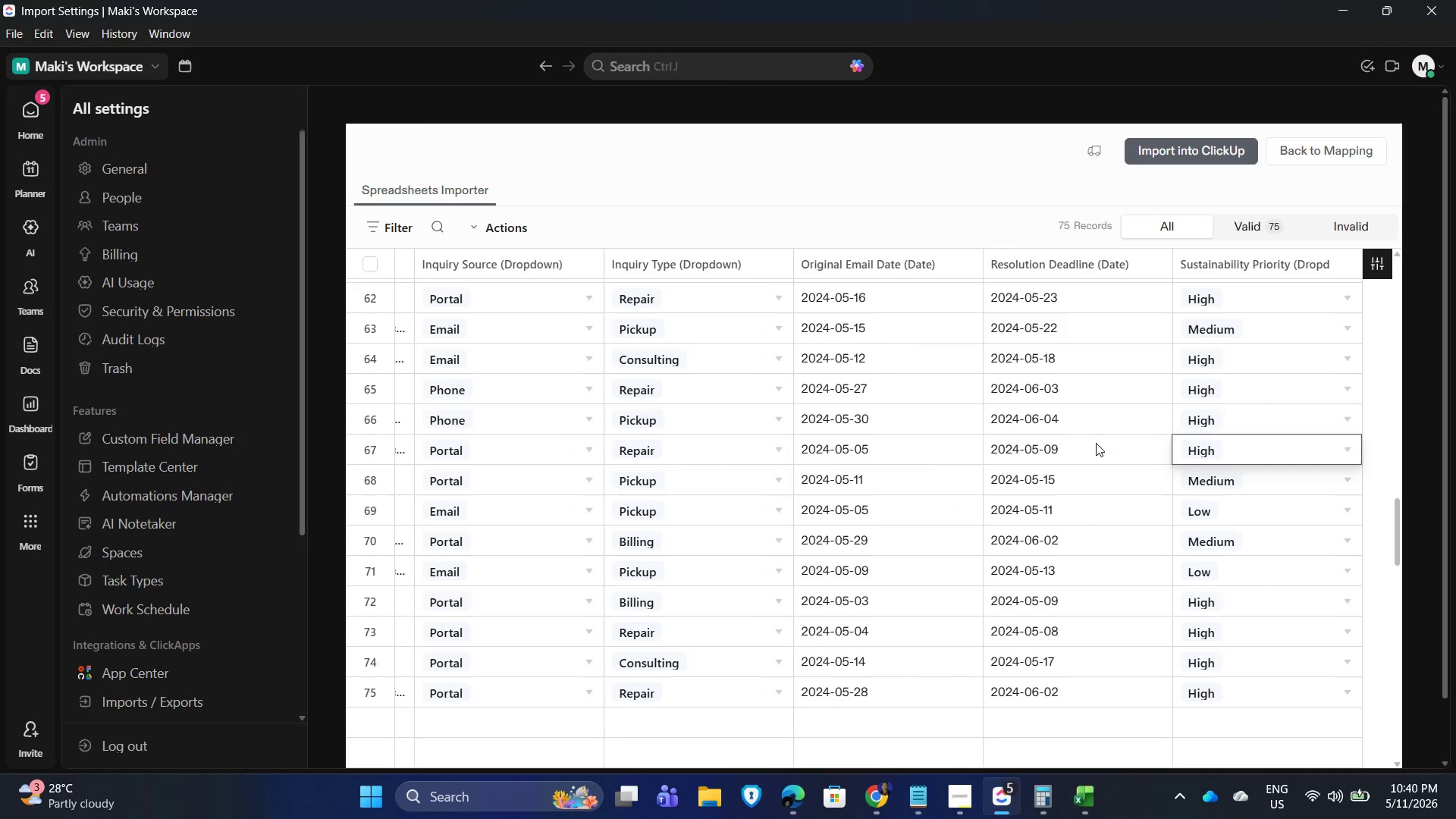 
key(ArrowRight)
 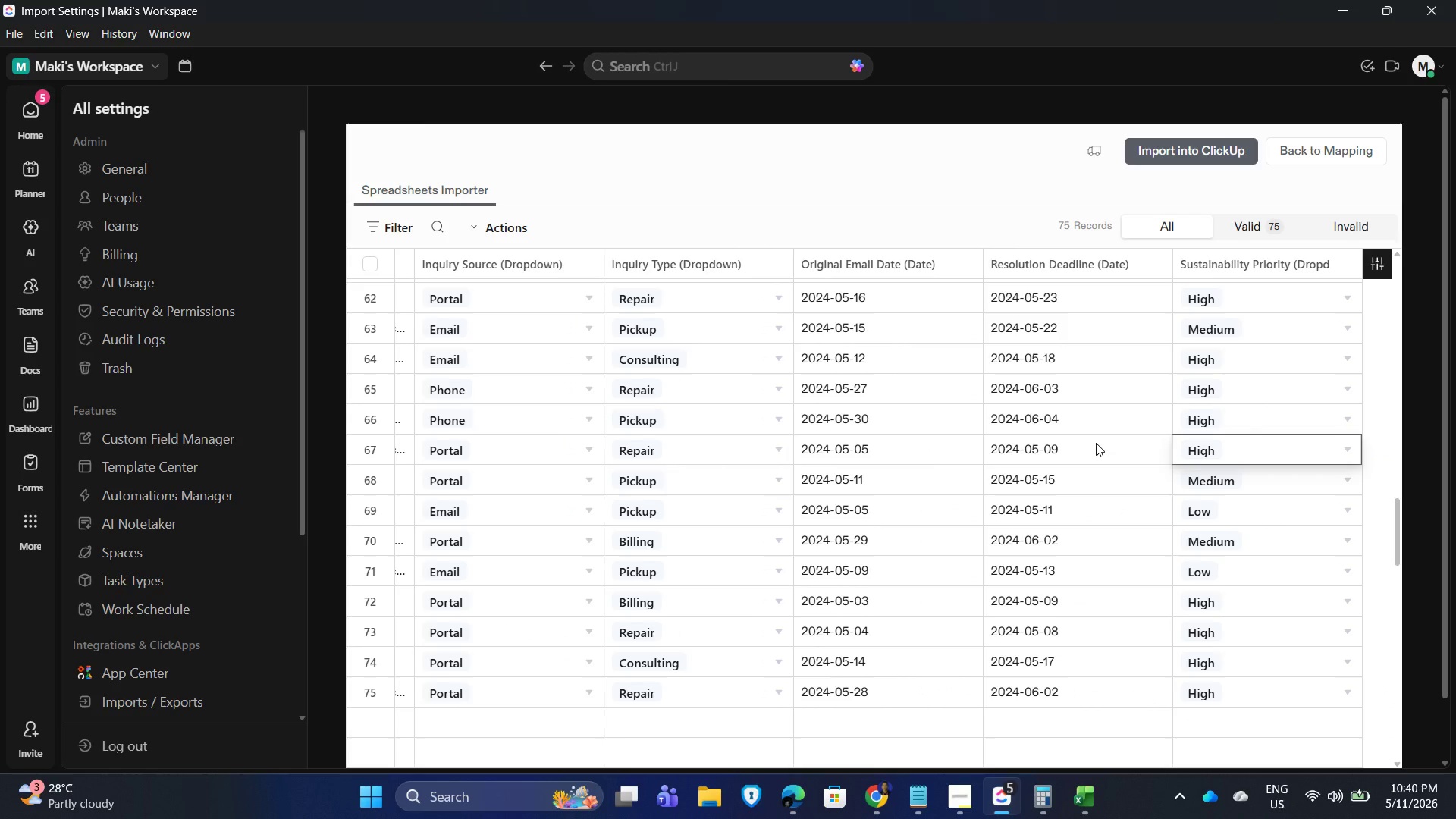 
key(ArrowRight)
 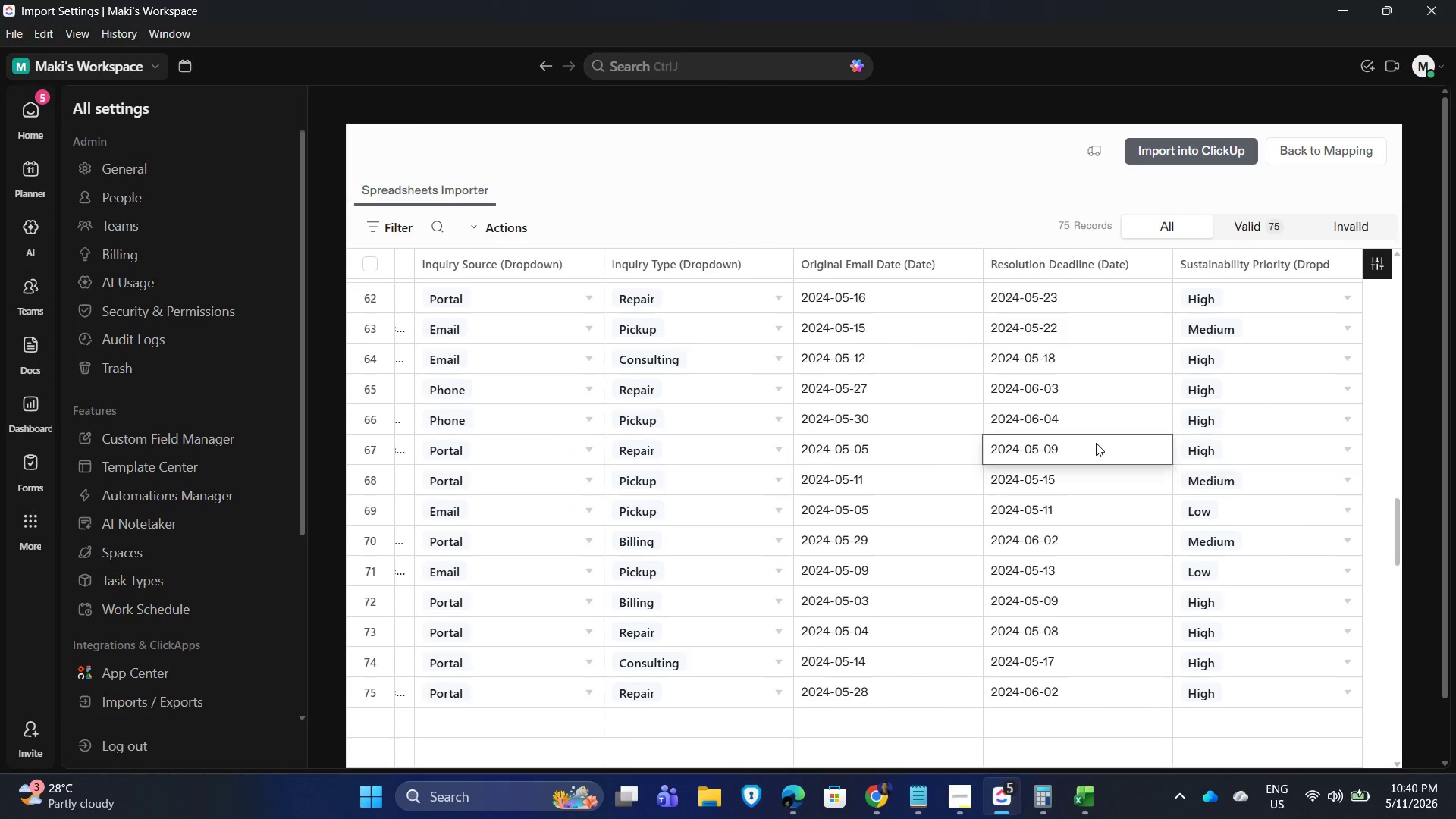 
hold_key(key=ArrowLeft, duration=0.95)
 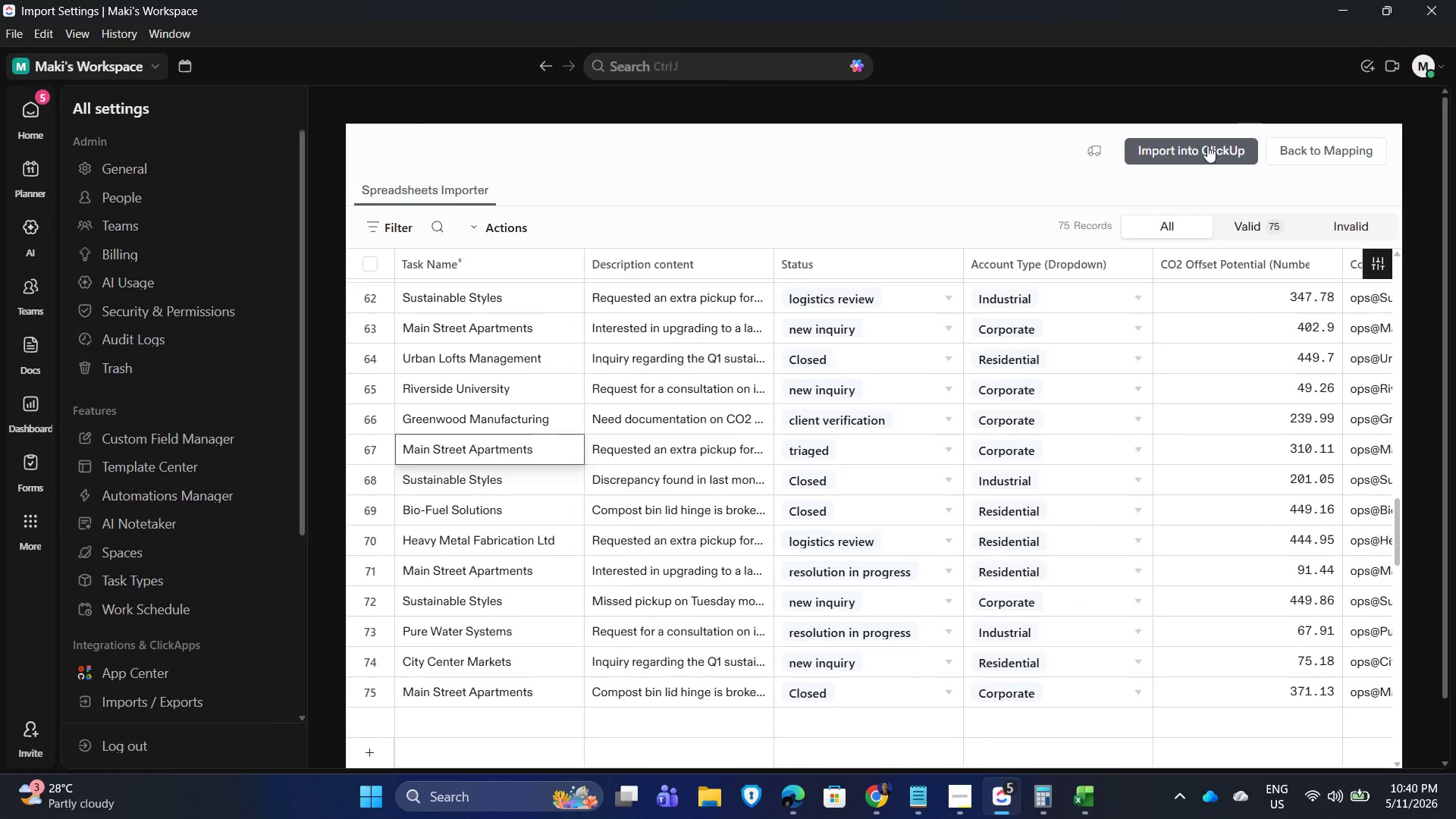 
left_click([1198, 140])
 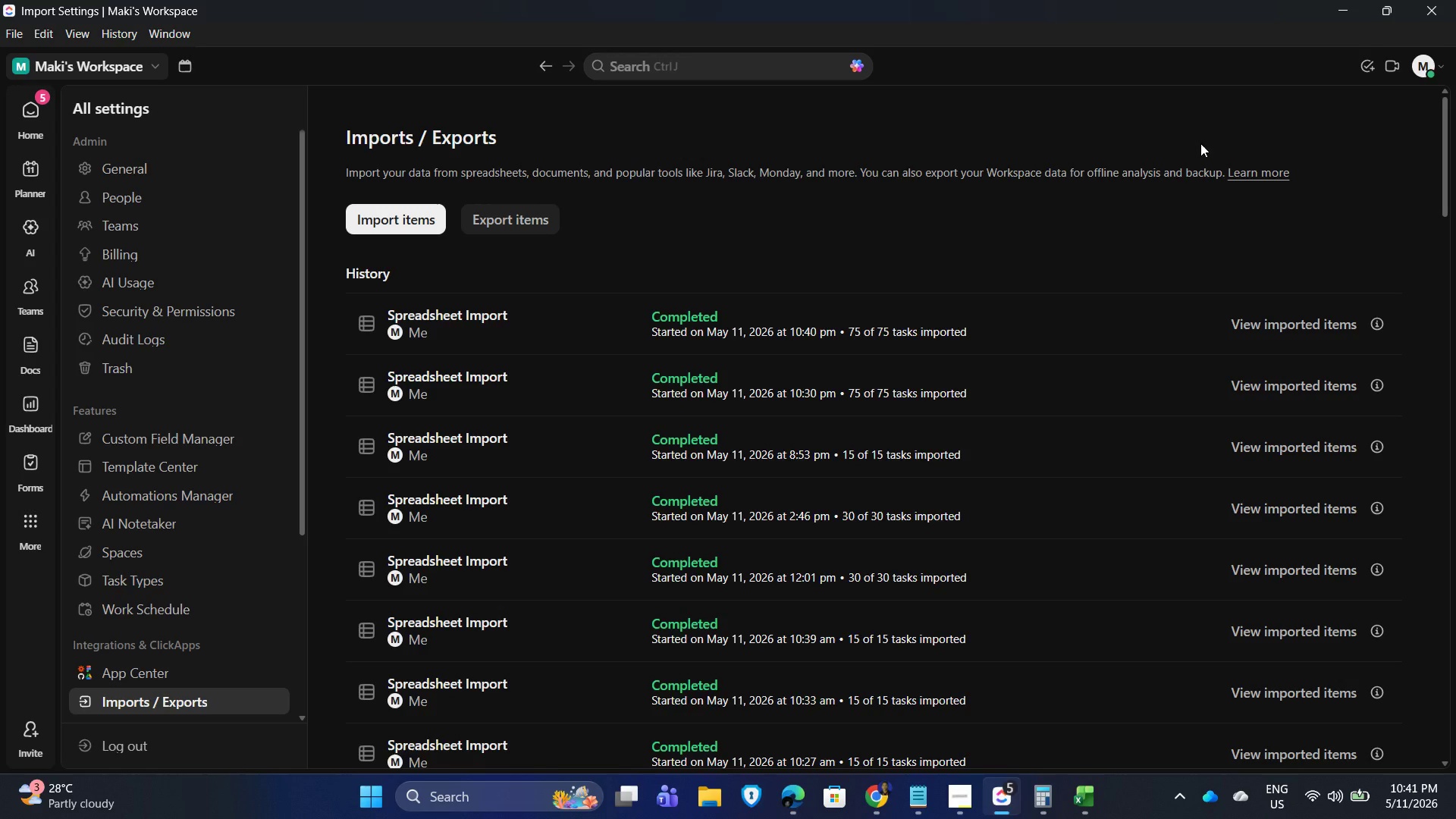 
wait(48.88)
 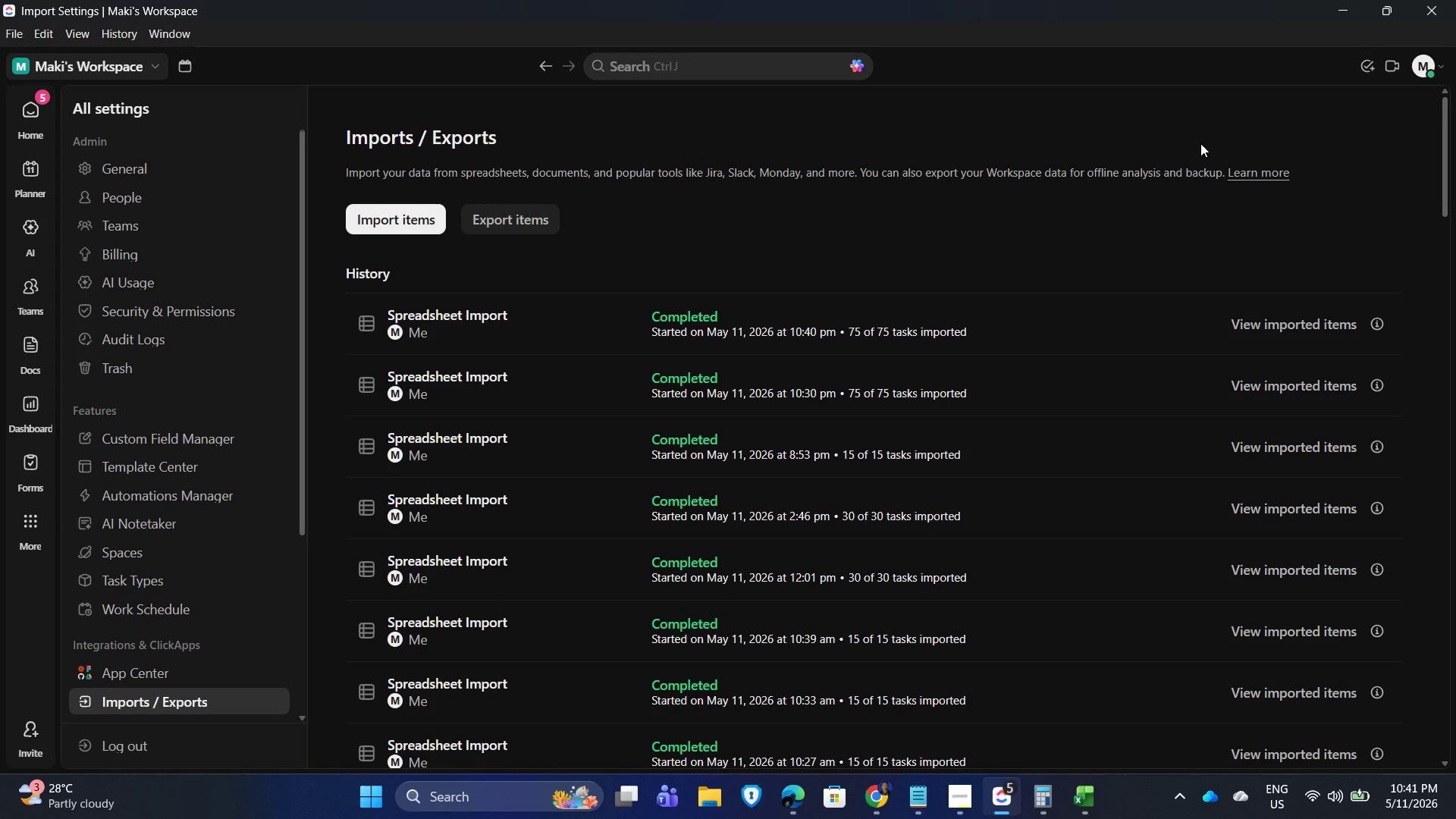 
left_click([1264, 334])
 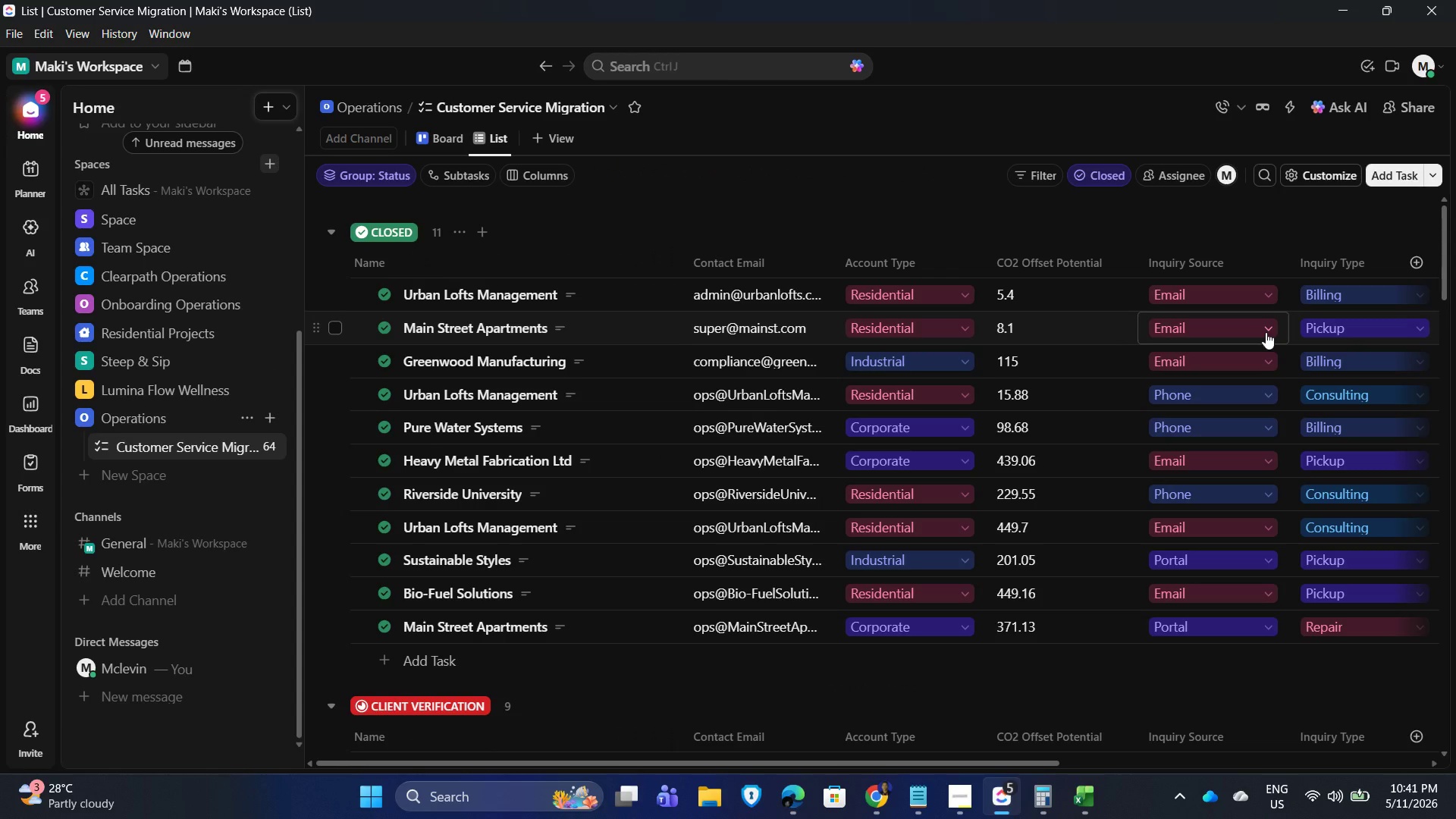 
wait(17.48)
 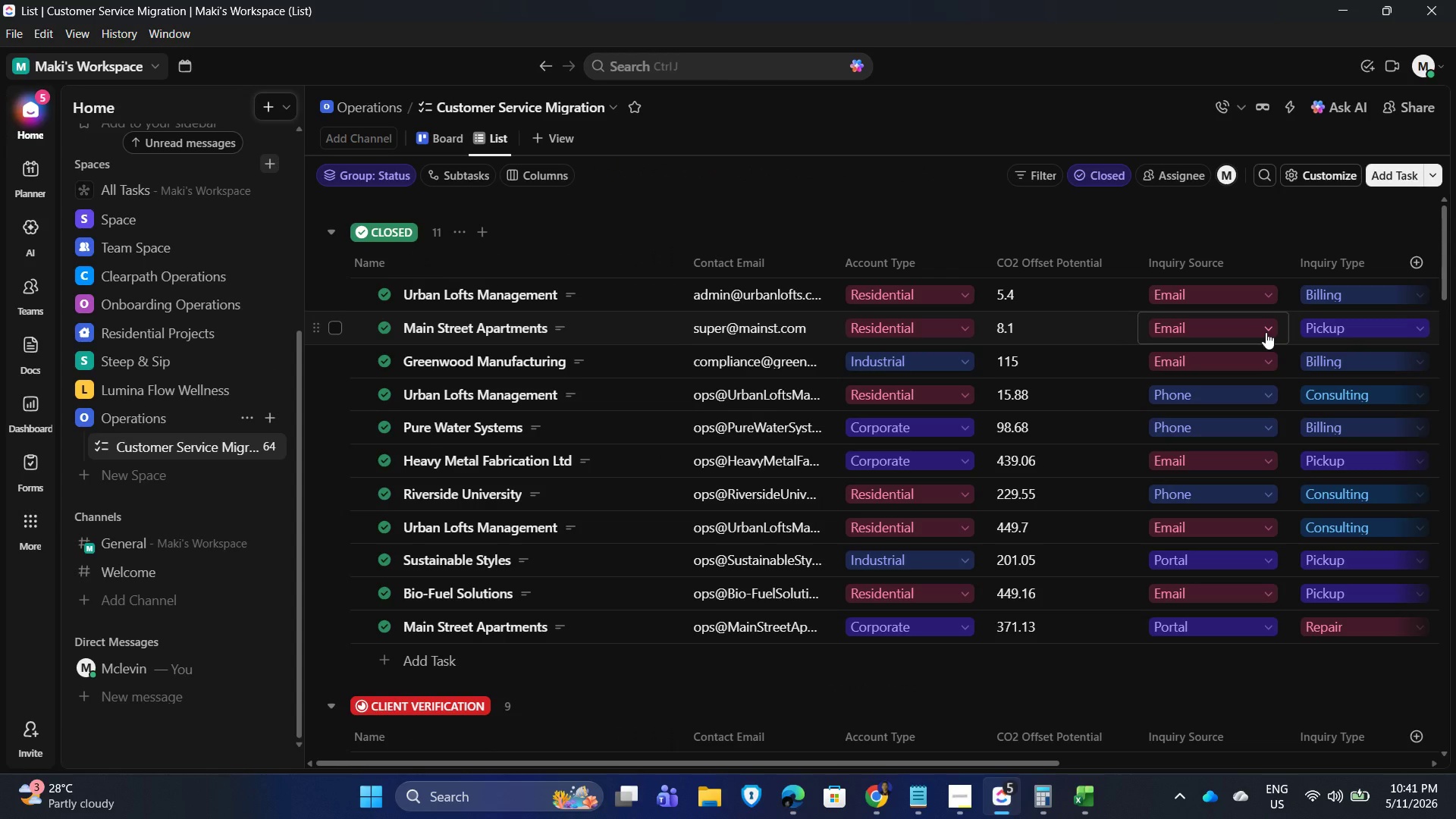 
scroll: coordinate [737, 586], scroll_direction: down, amount: 29.0
 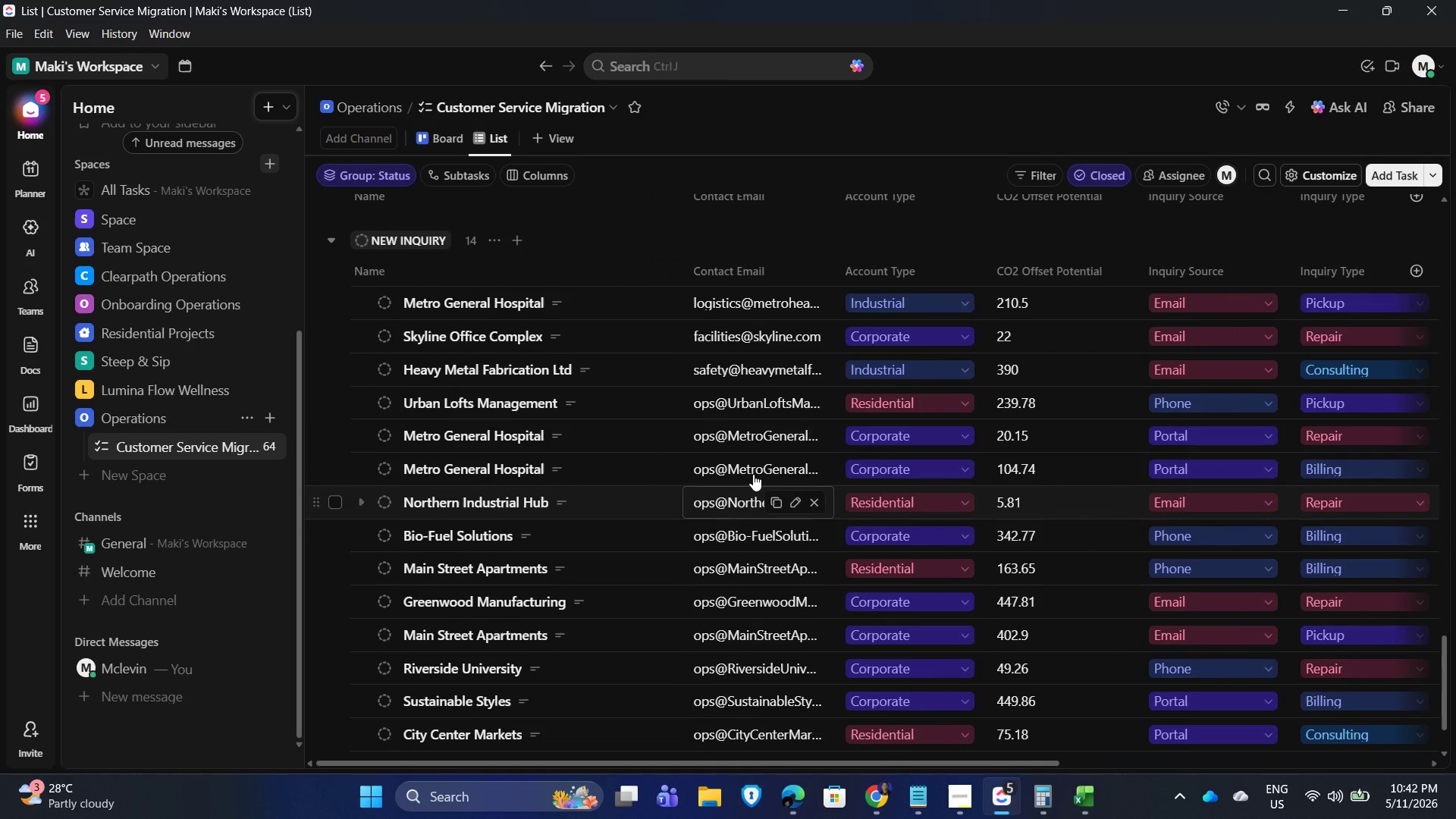 
scroll: coordinate [375, 133], scroll_direction: up, amount: 1.0
 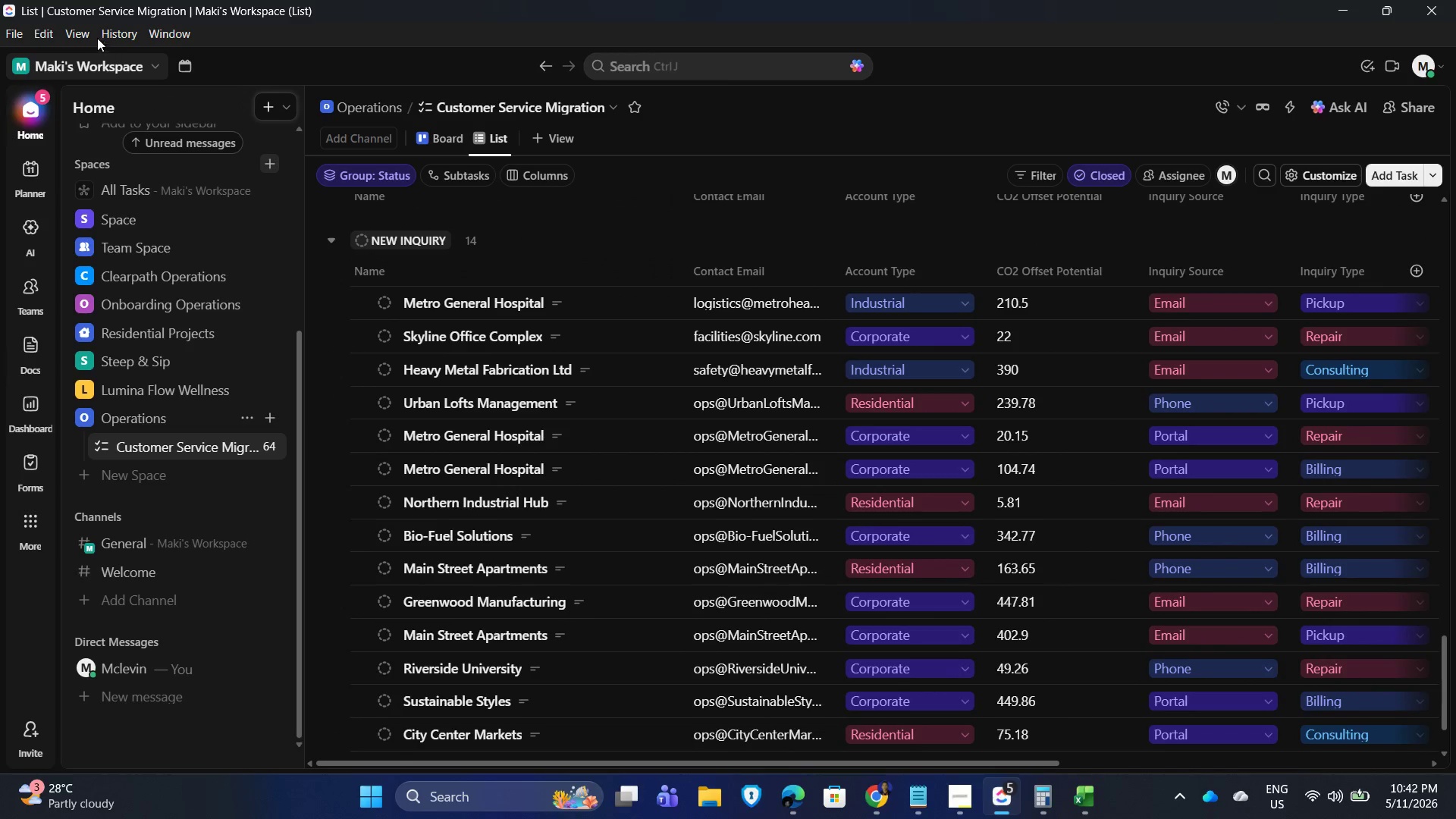 
left_click([80, 30])
 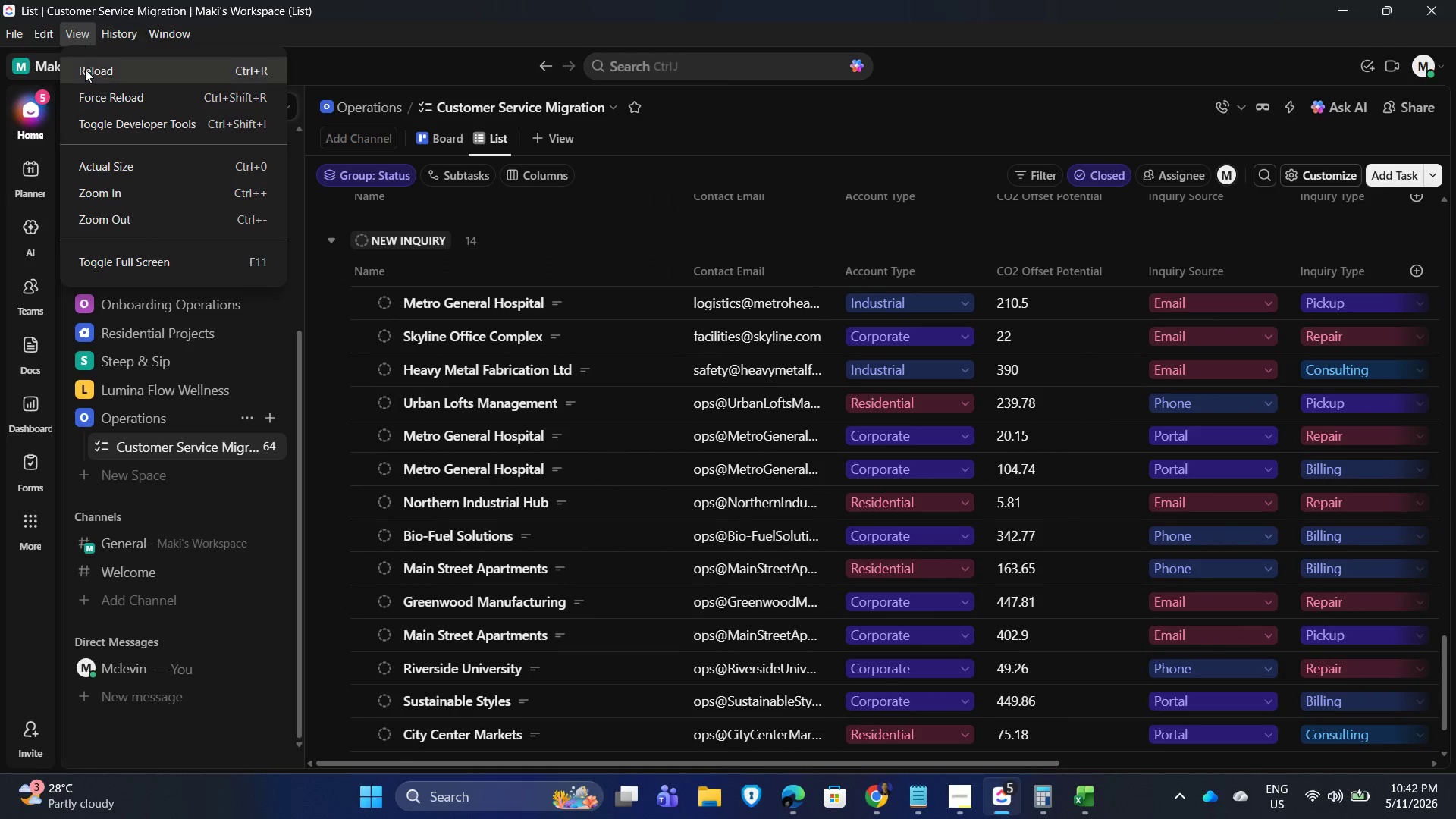 
left_click([117, 74])